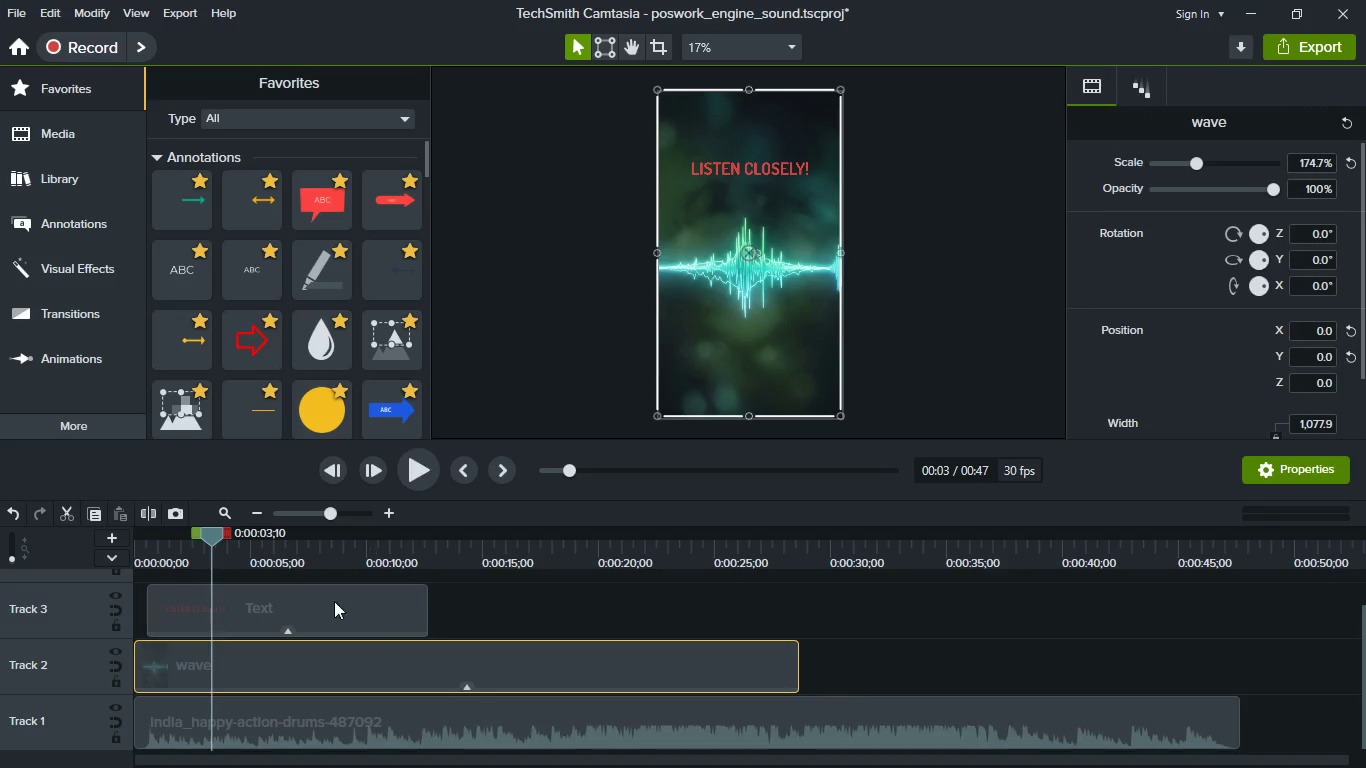 
left_click([324, 655])
 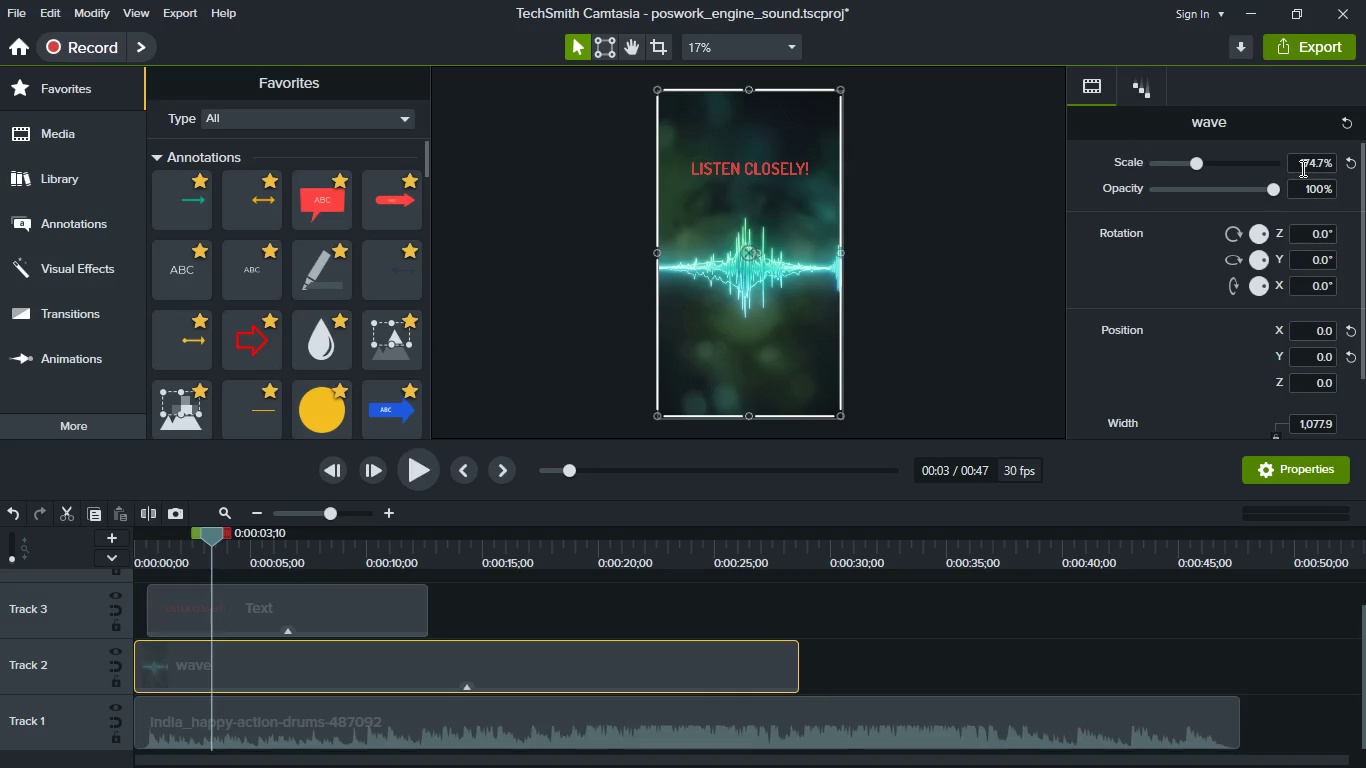 
wait(5.45)
 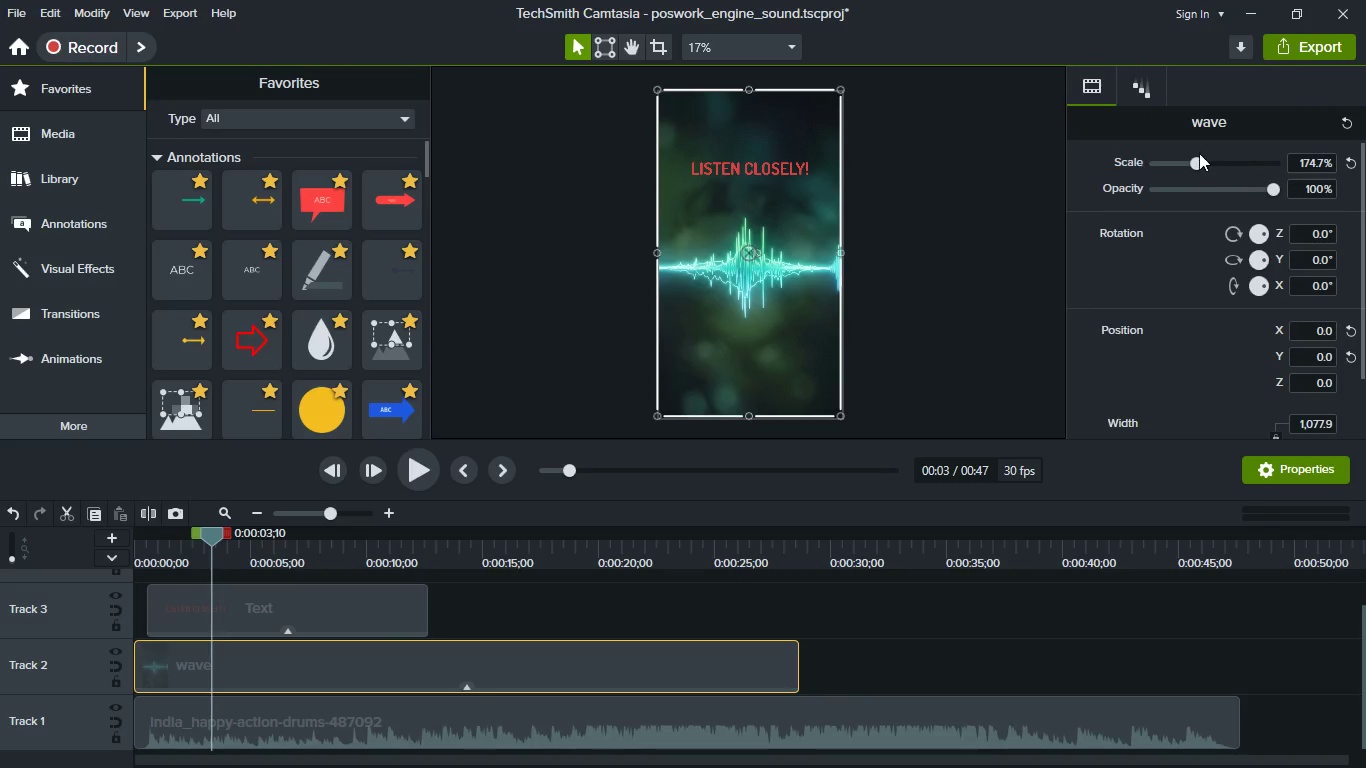 
left_click([1307, 166])
 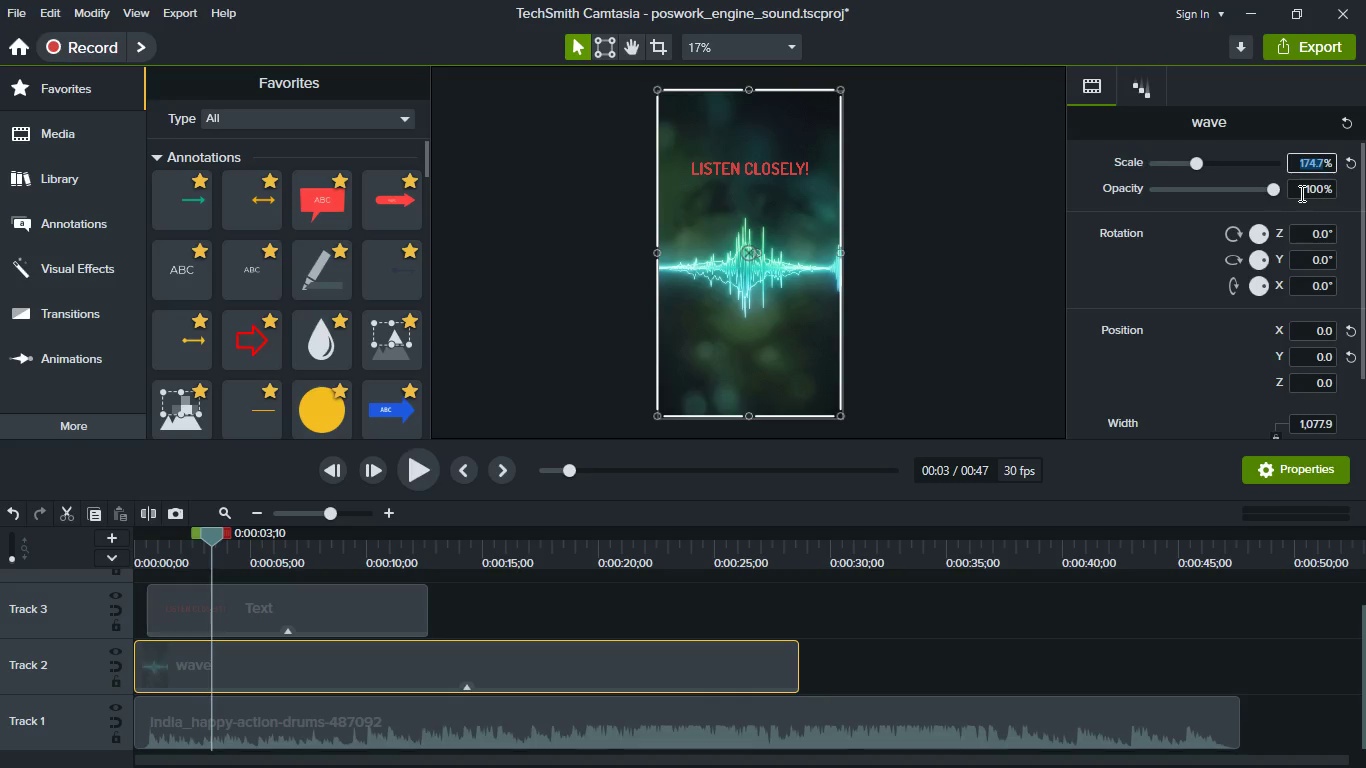 
type(200)
 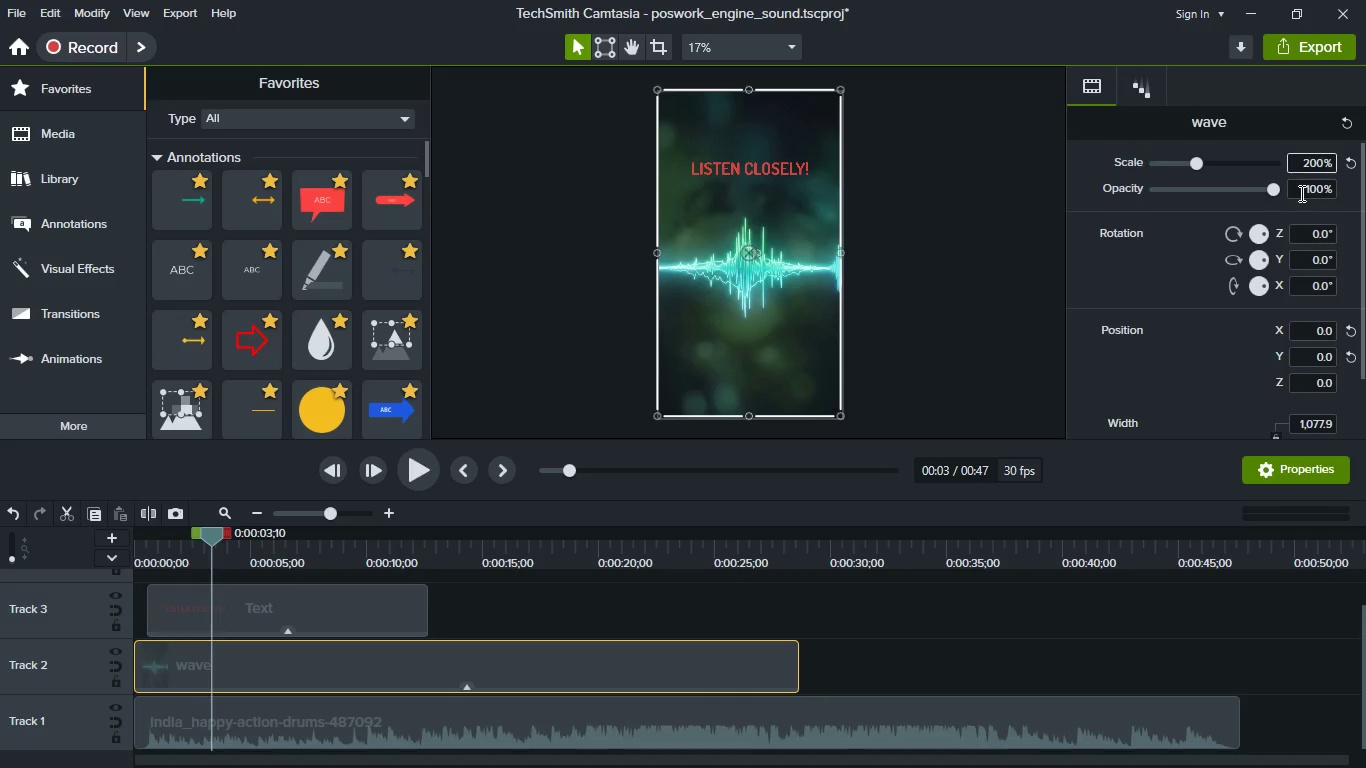 
key(Enter)
 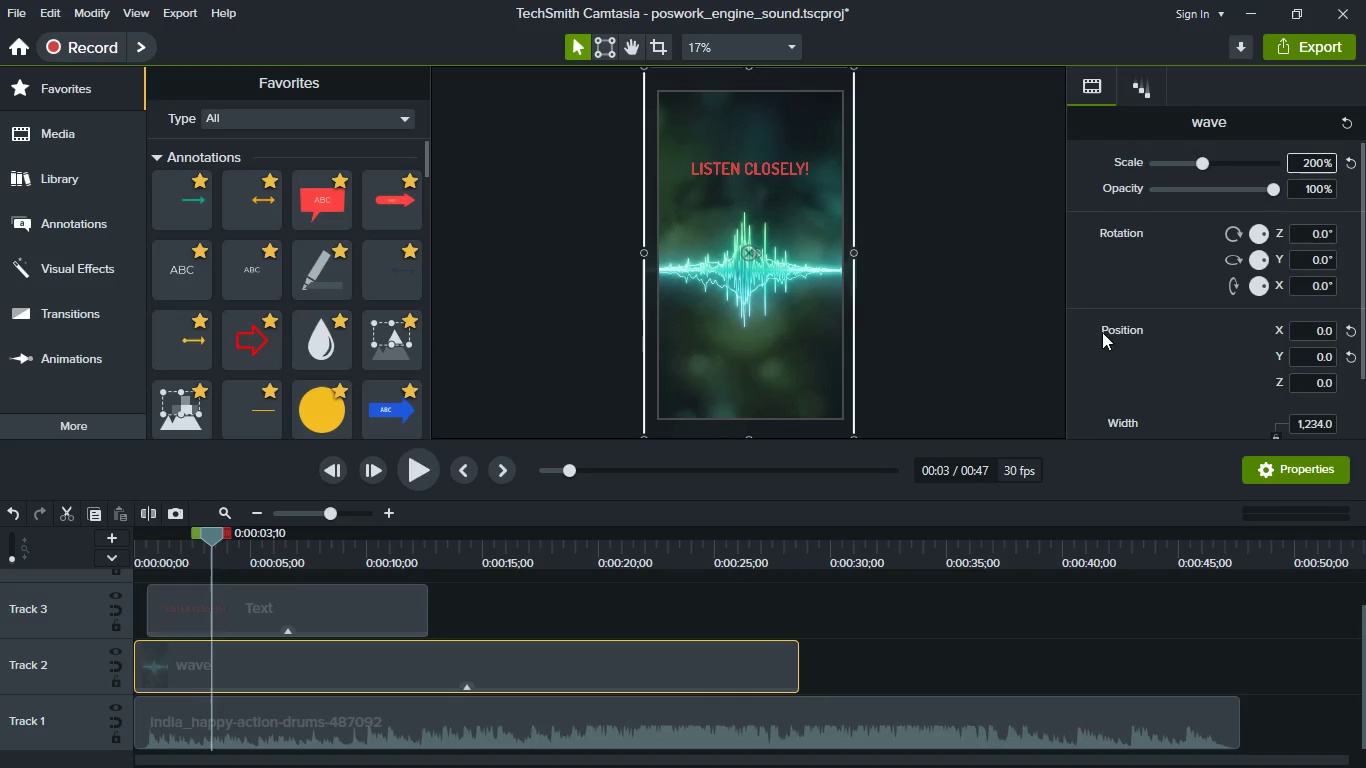 
left_click([982, 619])
 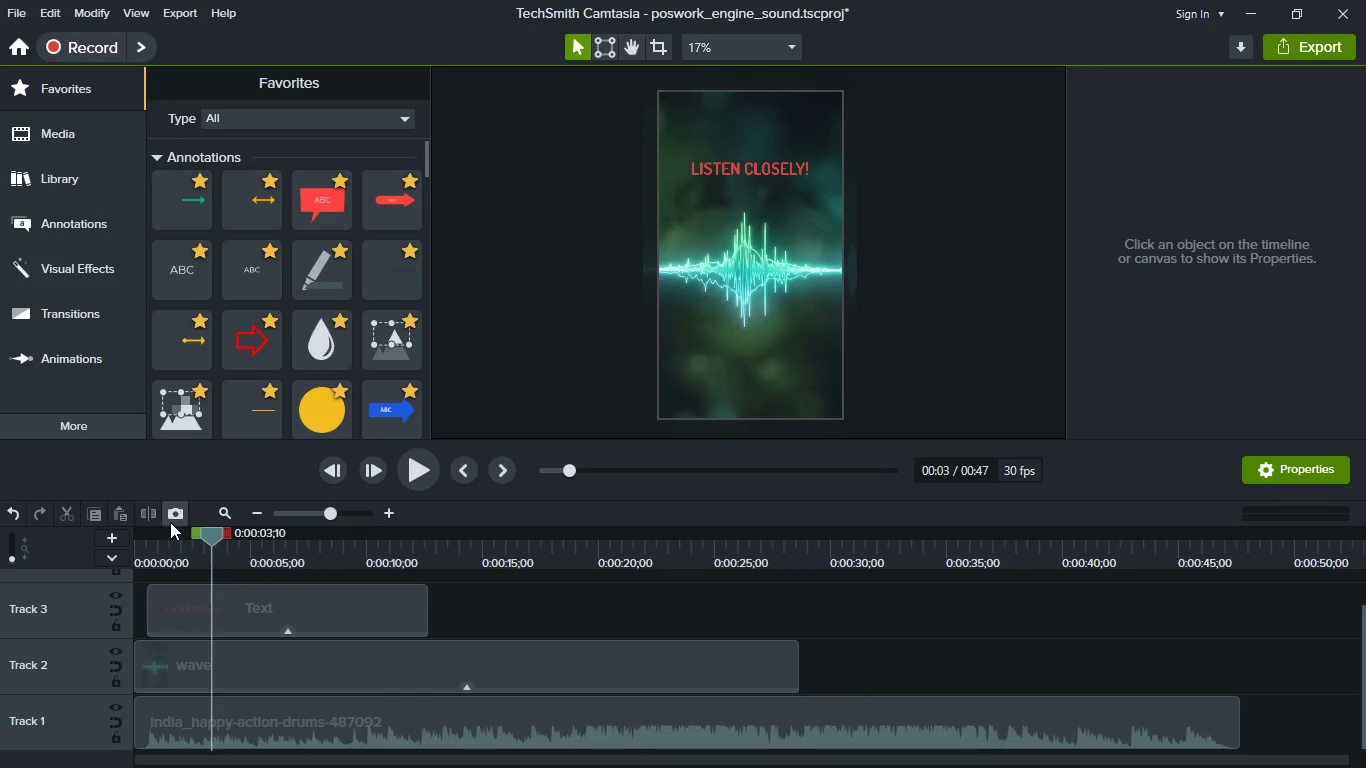 
left_click_drag(start_coordinate=[219, 532], to_coordinate=[120, 533])
 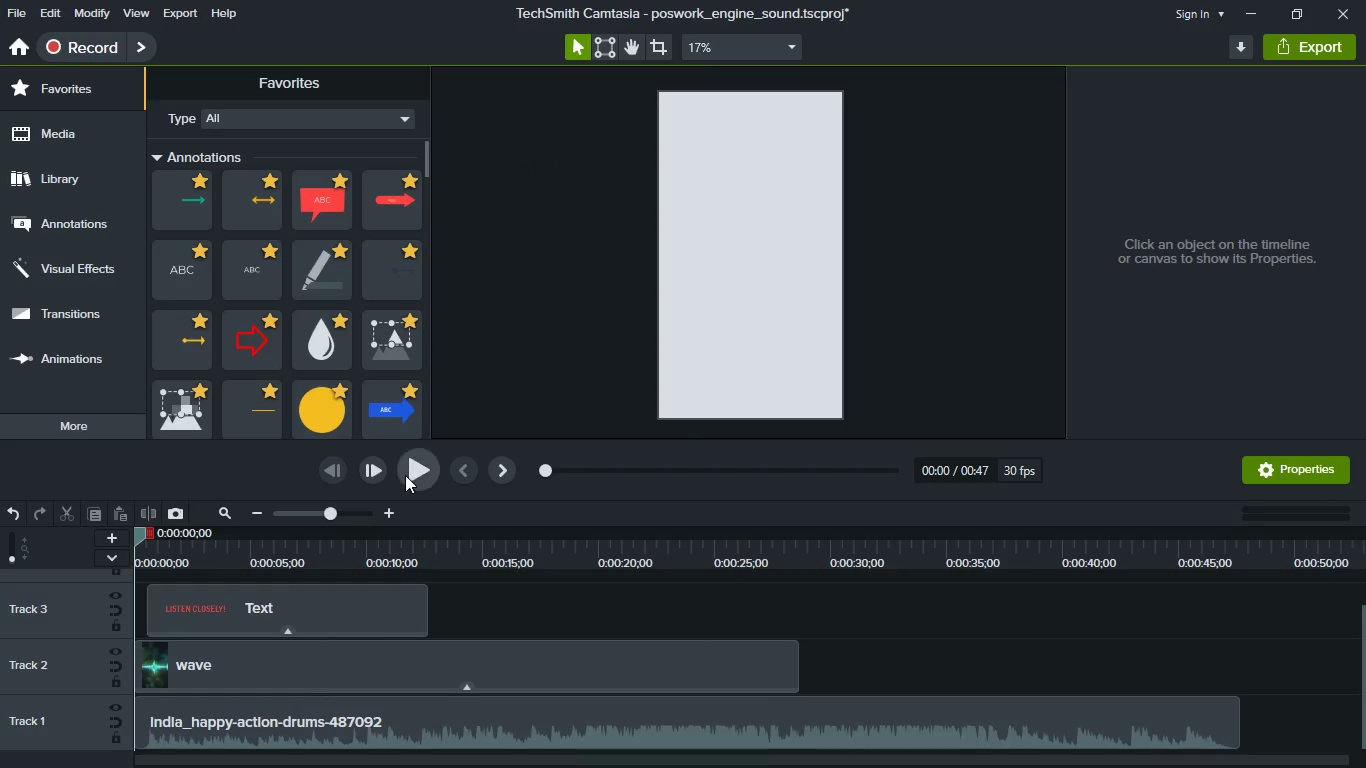 
left_click([405, 475])
 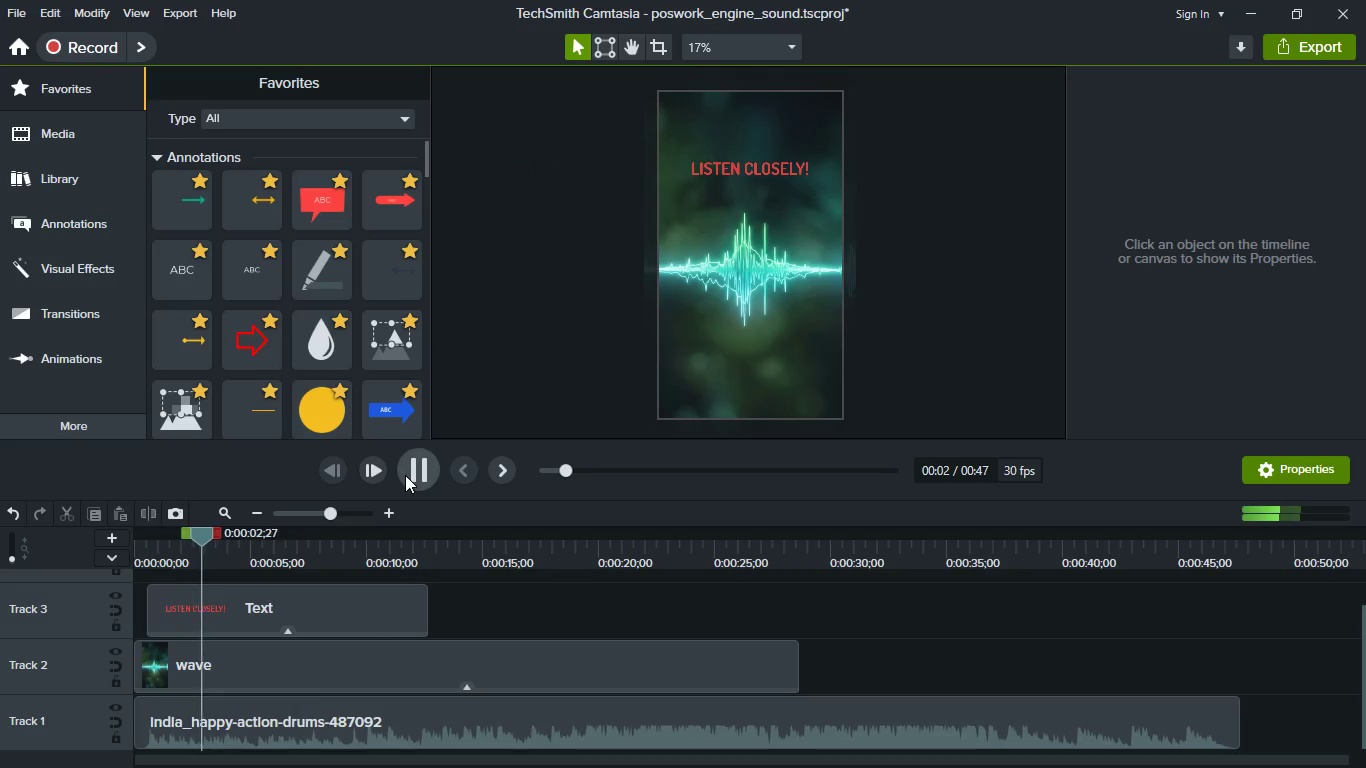 
key(Space)
 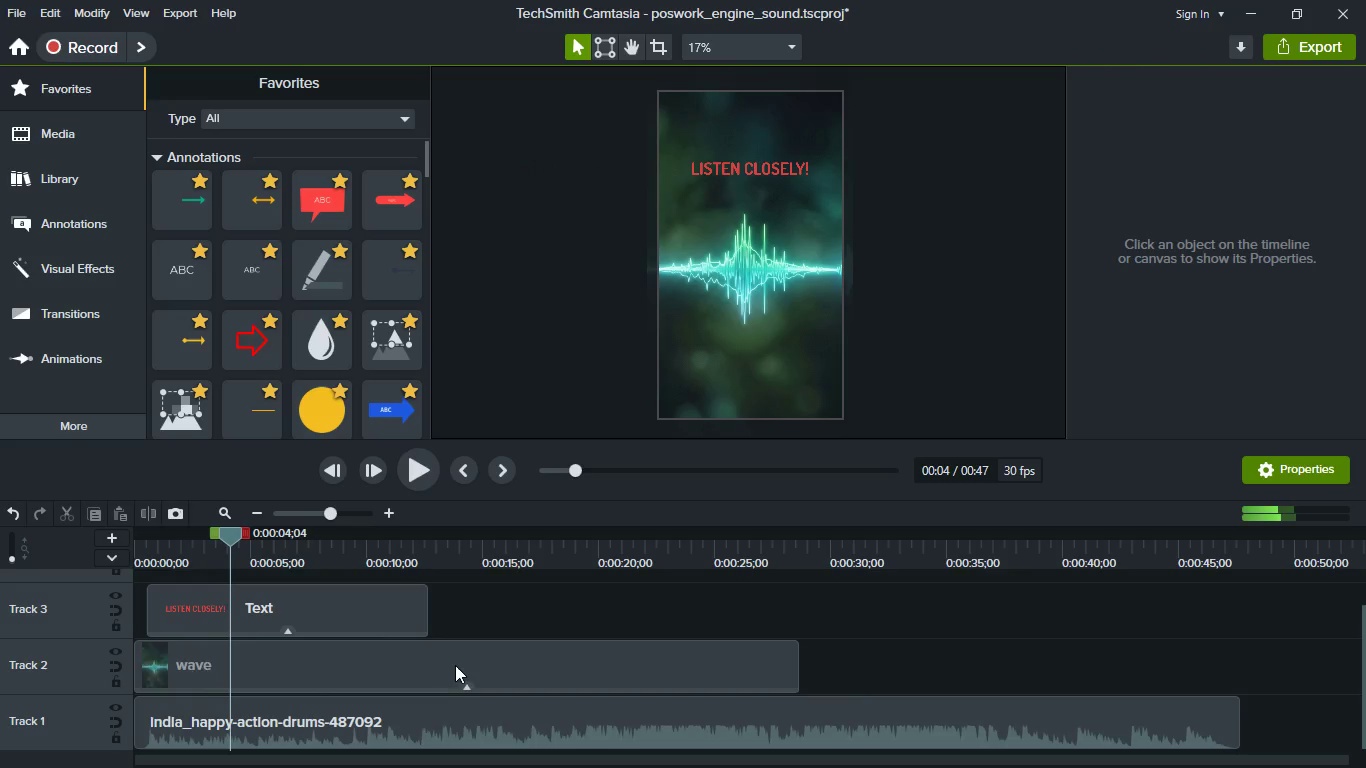 
hold_key(key=ControlLeft, duration=1.51)
scroll: coordinate [460, 670], scroll_direction: up, amount: 1.0
 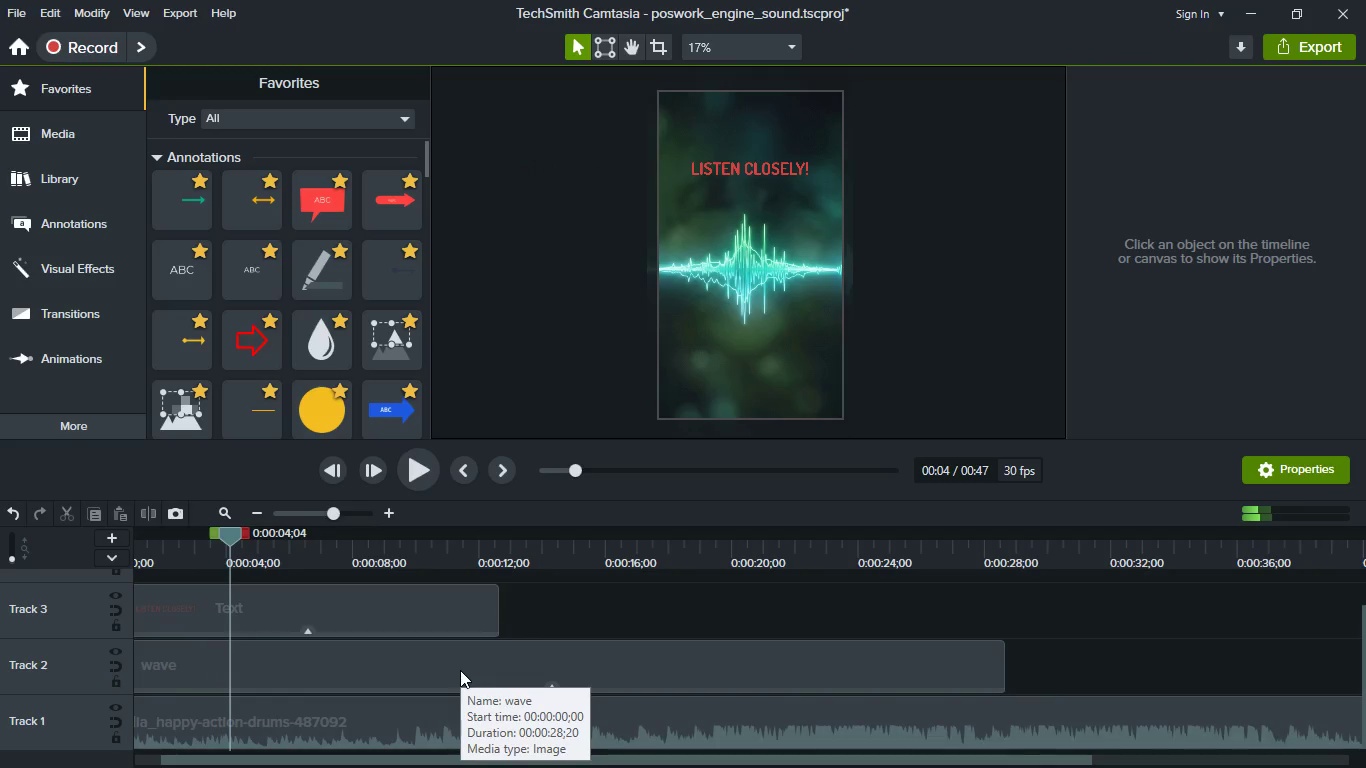 
hold_key(key=ControlLeft, duration=0.48)
 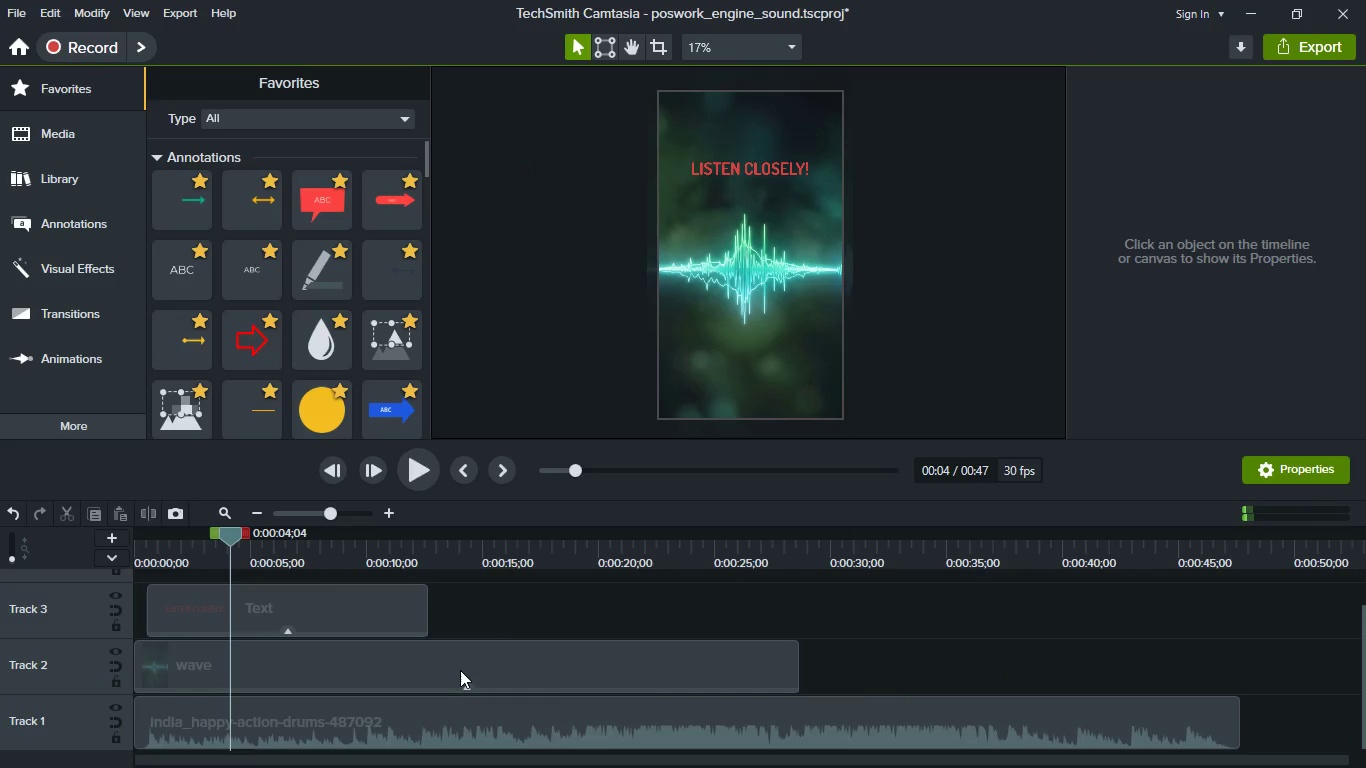 
scroll: coordinate [460, 670], scroll_direction: down, amount: 1.0
 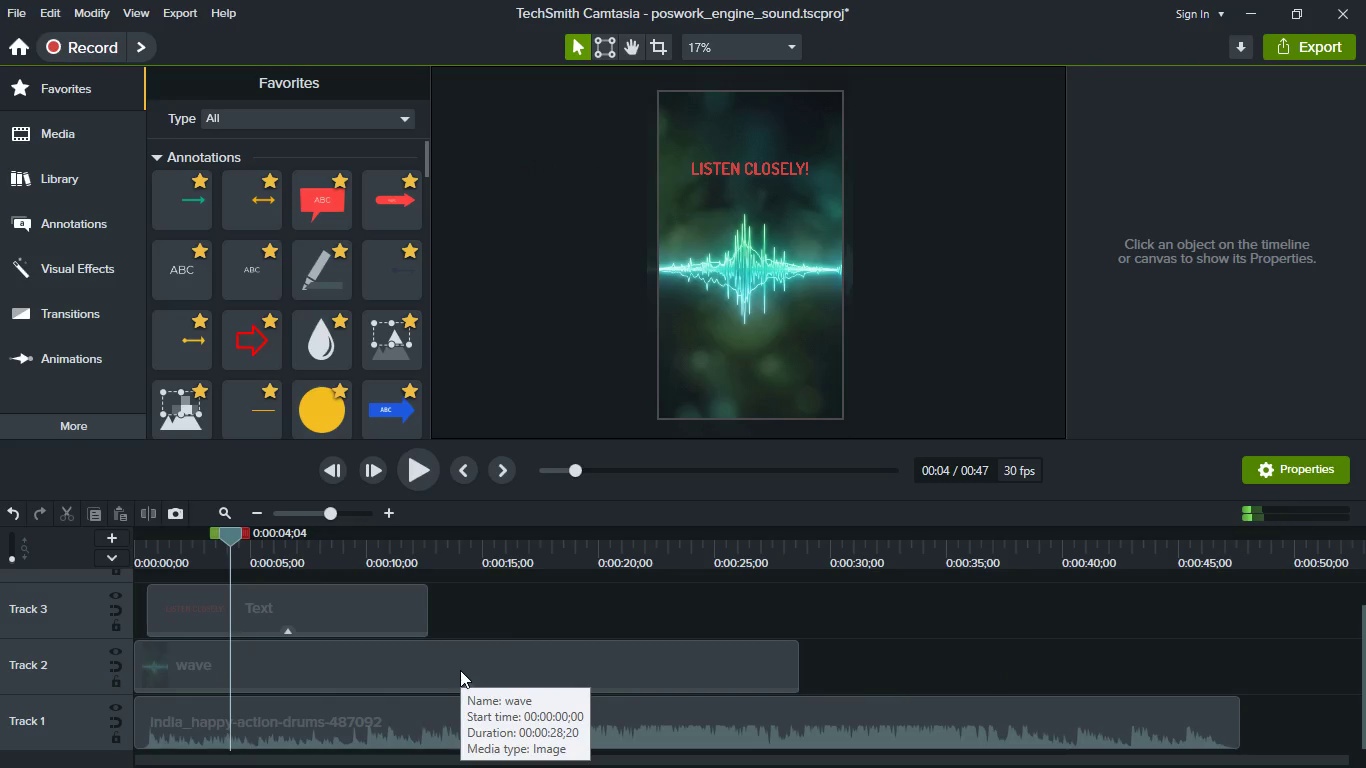 
hold_key(key=ShiftLeft, duration=0.55)
scroll: coordinate [460, 670], scroll_direction: up, amount: 3.0
 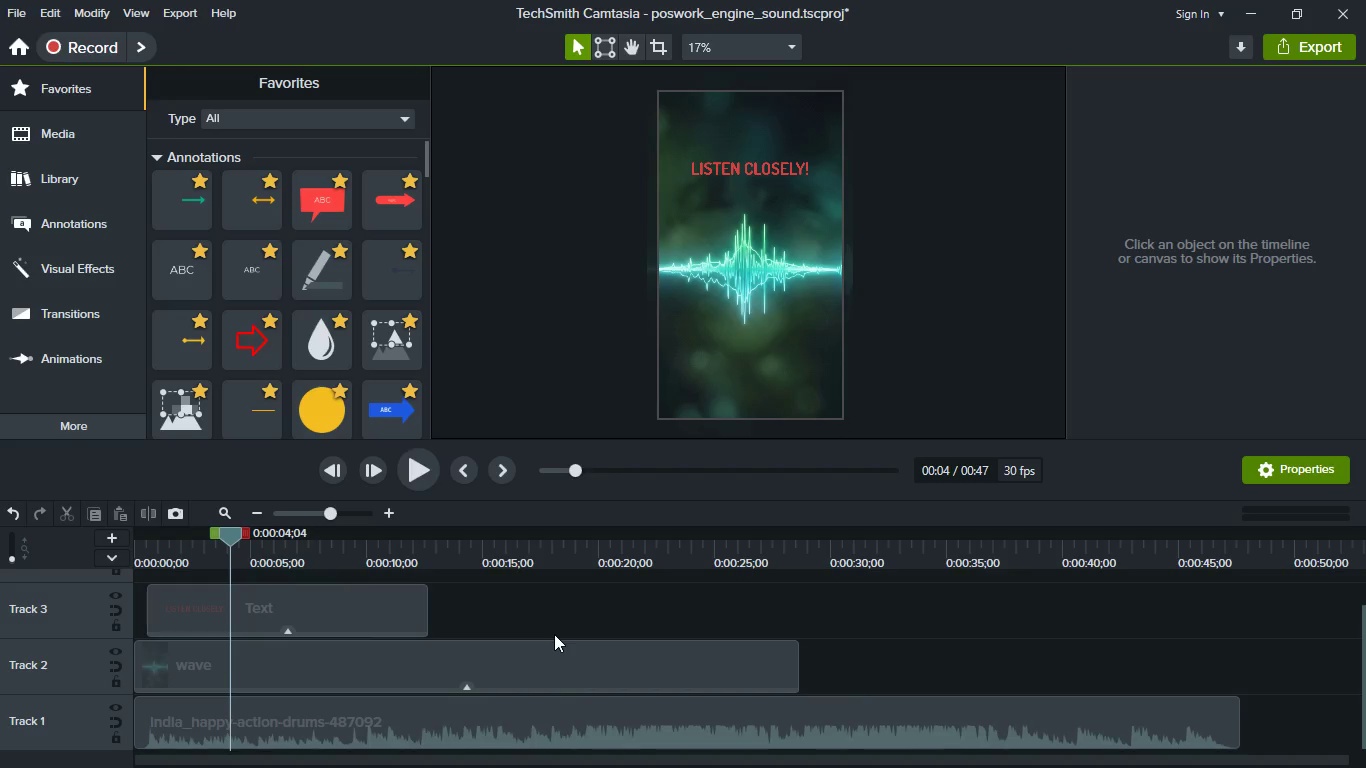 
wait(5.0)
 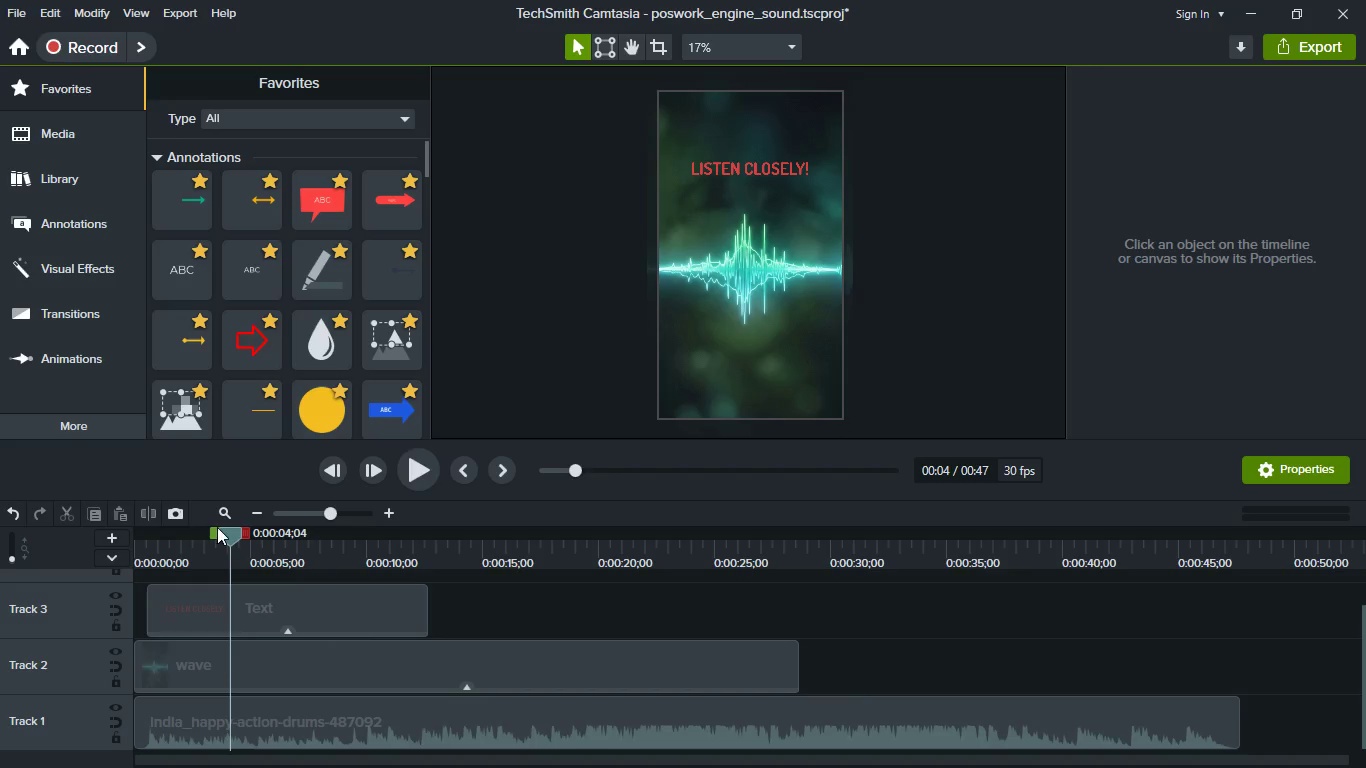 
key(Meta+MetaLeft)
 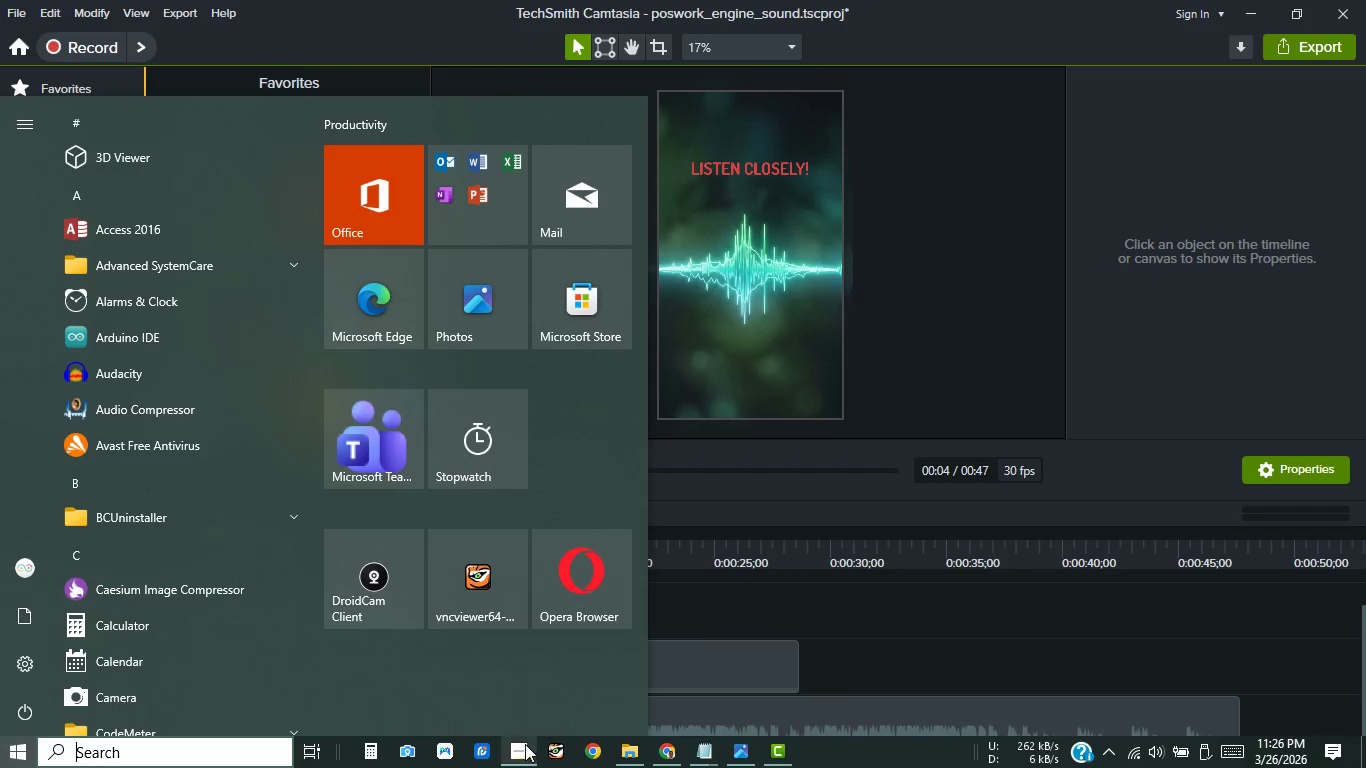 
left_click([524, 744])
 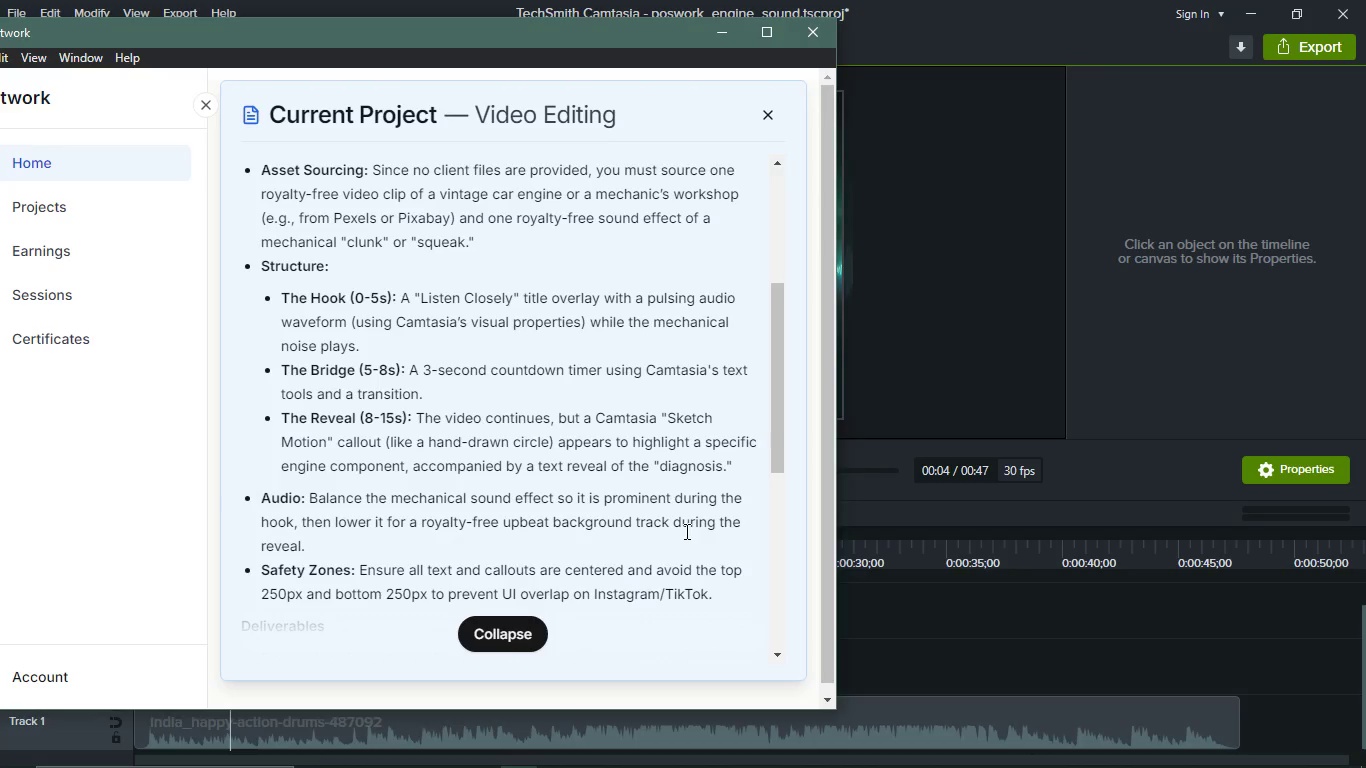 
left_click([912, 637])
 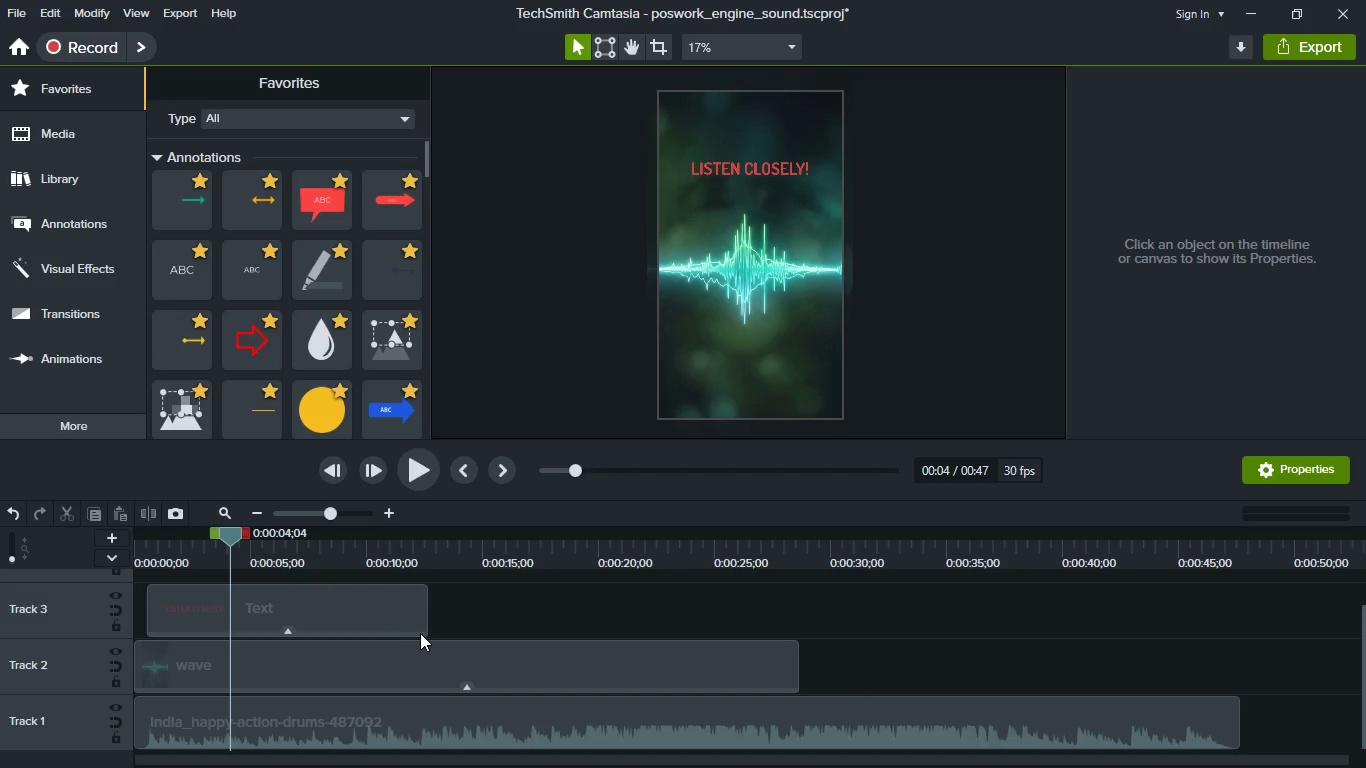 
hold_key(key=ControlLeft, duration=0.38)
 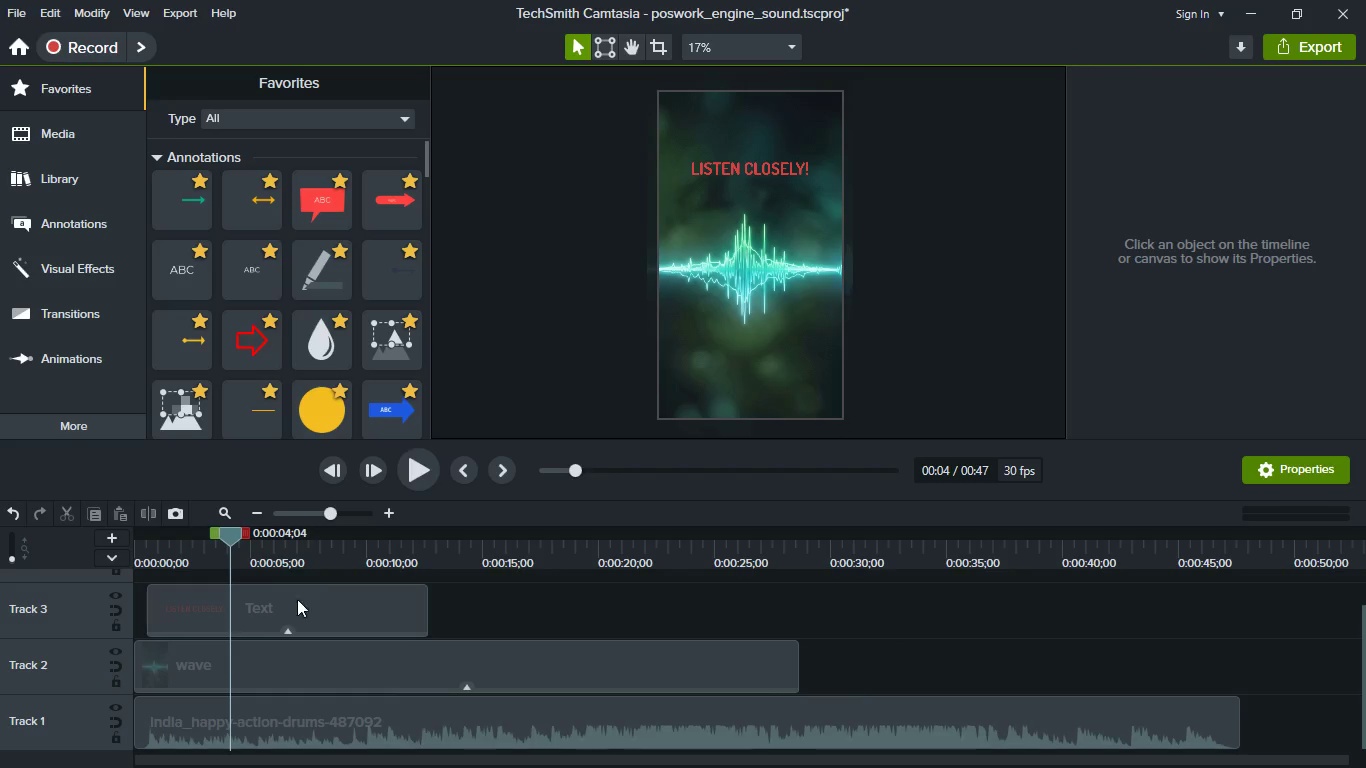 
hold_key(key=ControlLeft, duration=0.47)
 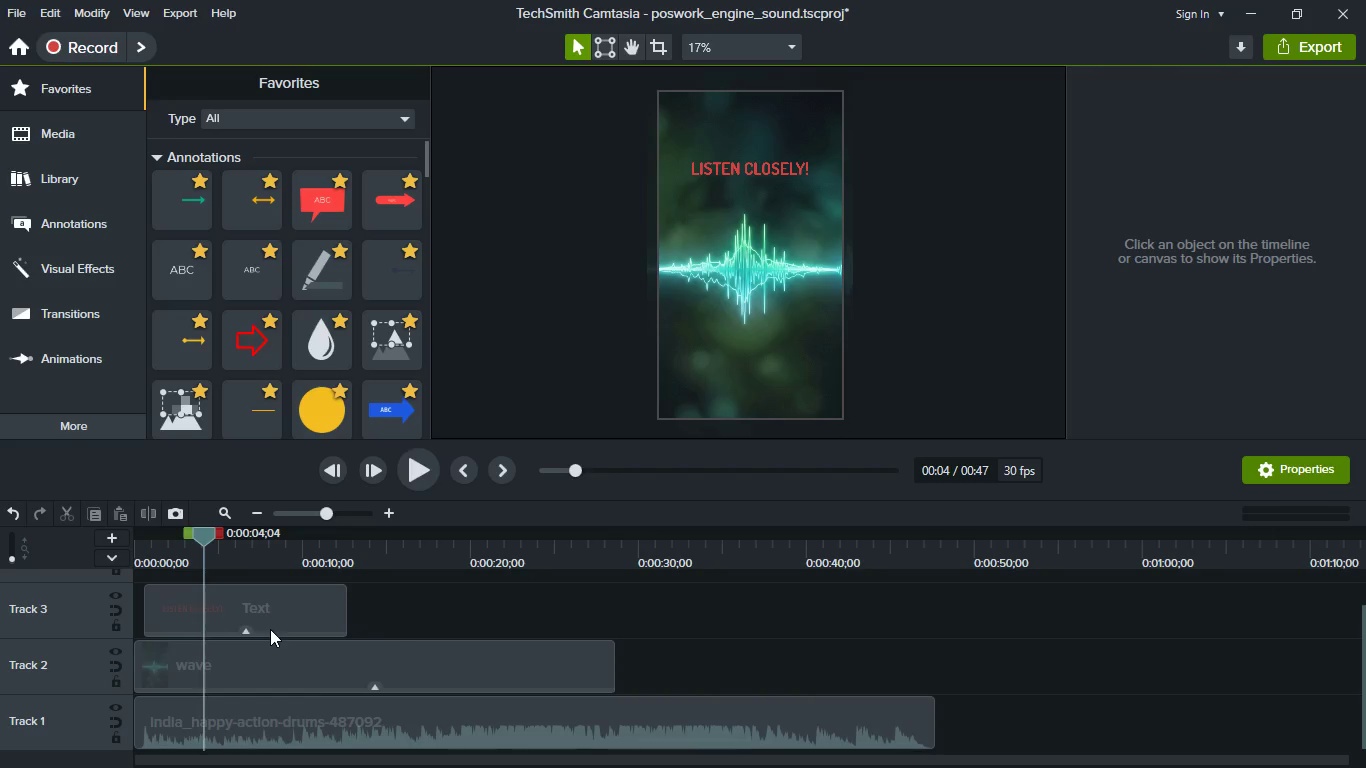 
hold_key(key=ShiftLeft, duration=0.38)
 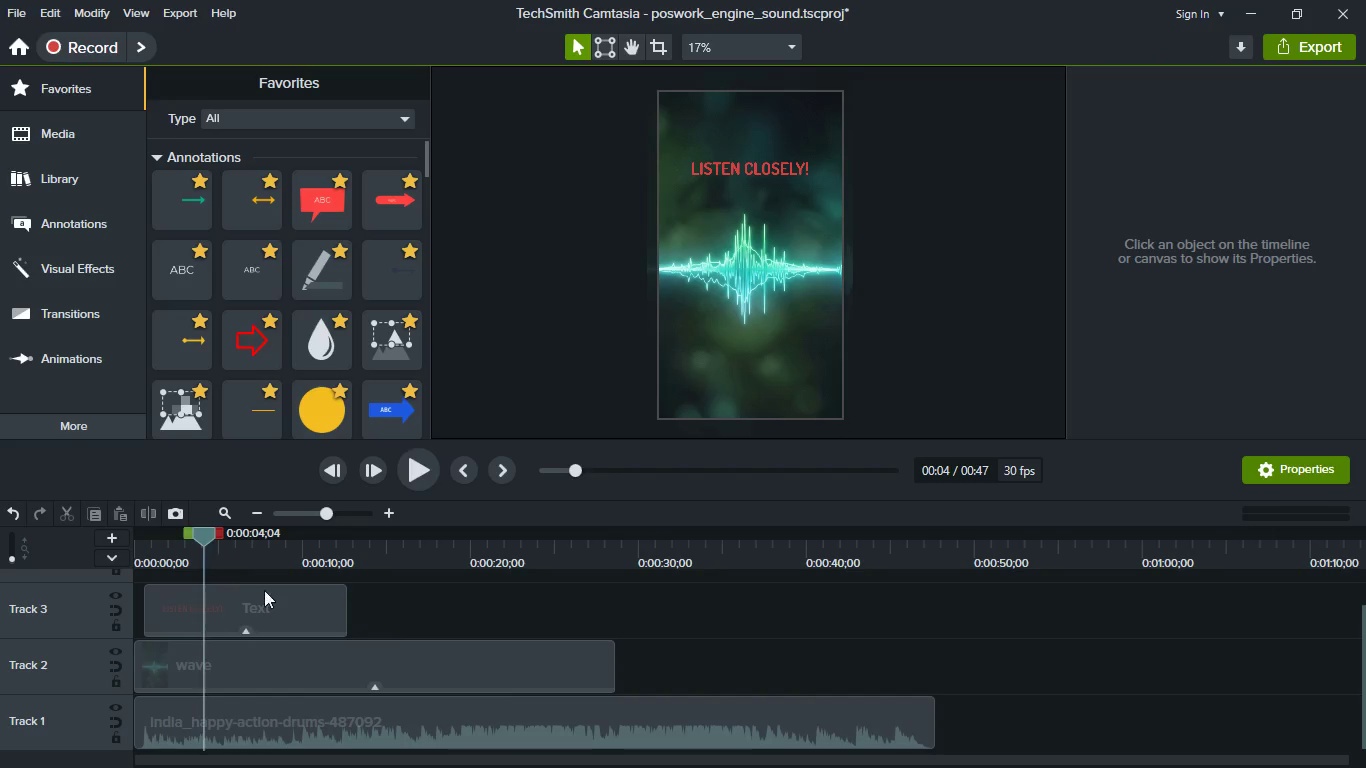 
scroll: coordinate [268, 625], scroll_direction: down, amount: 1.0
 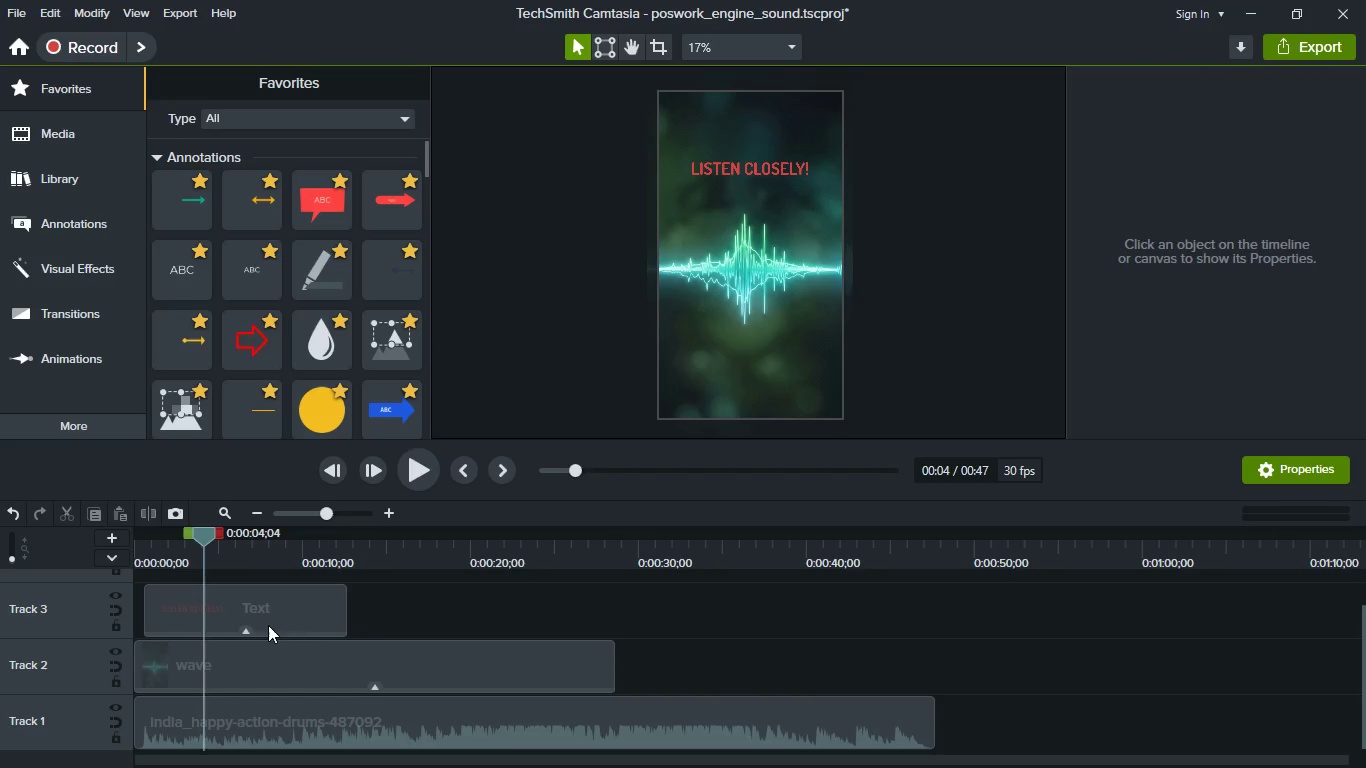 
scroll: coordinate [270, 629], scroll_direction: up, amount: 4.0
 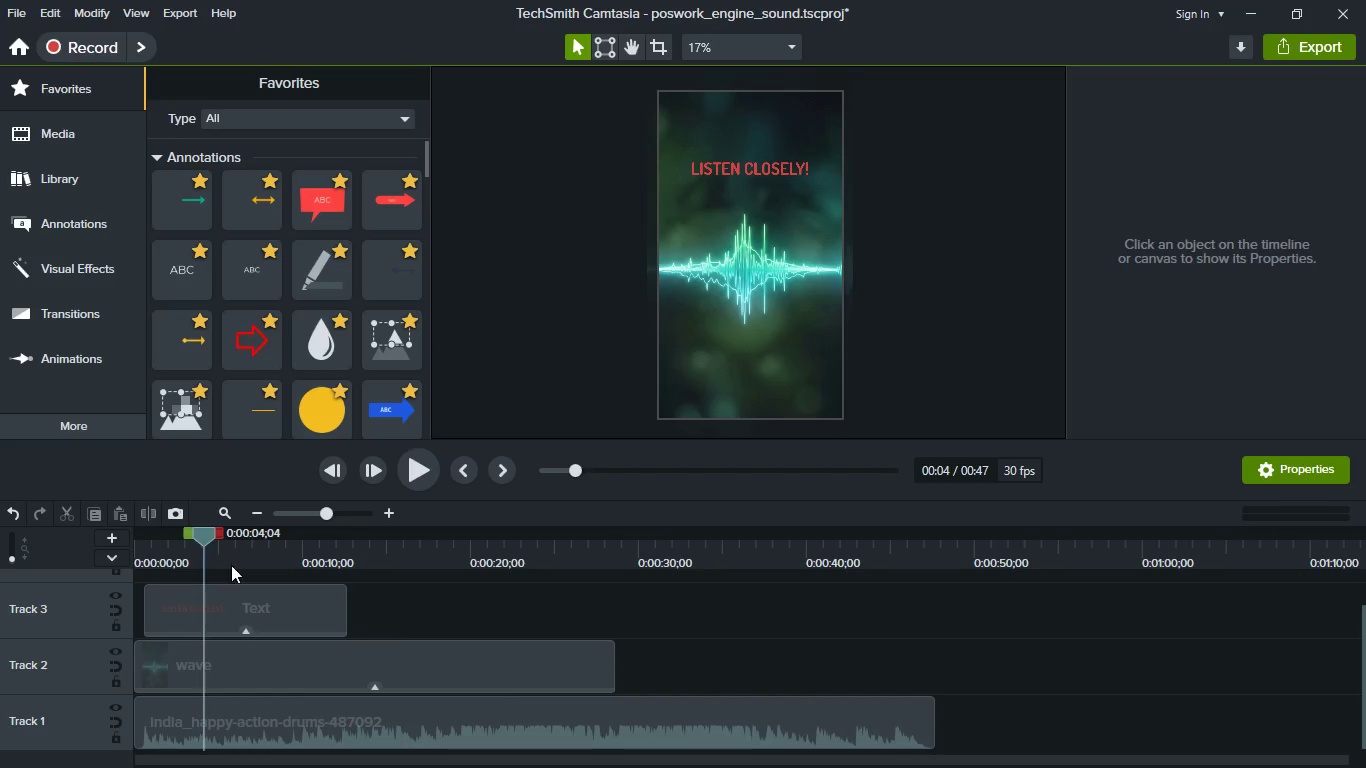 
hold_key(key=ControlLeft, duration=0.59)
 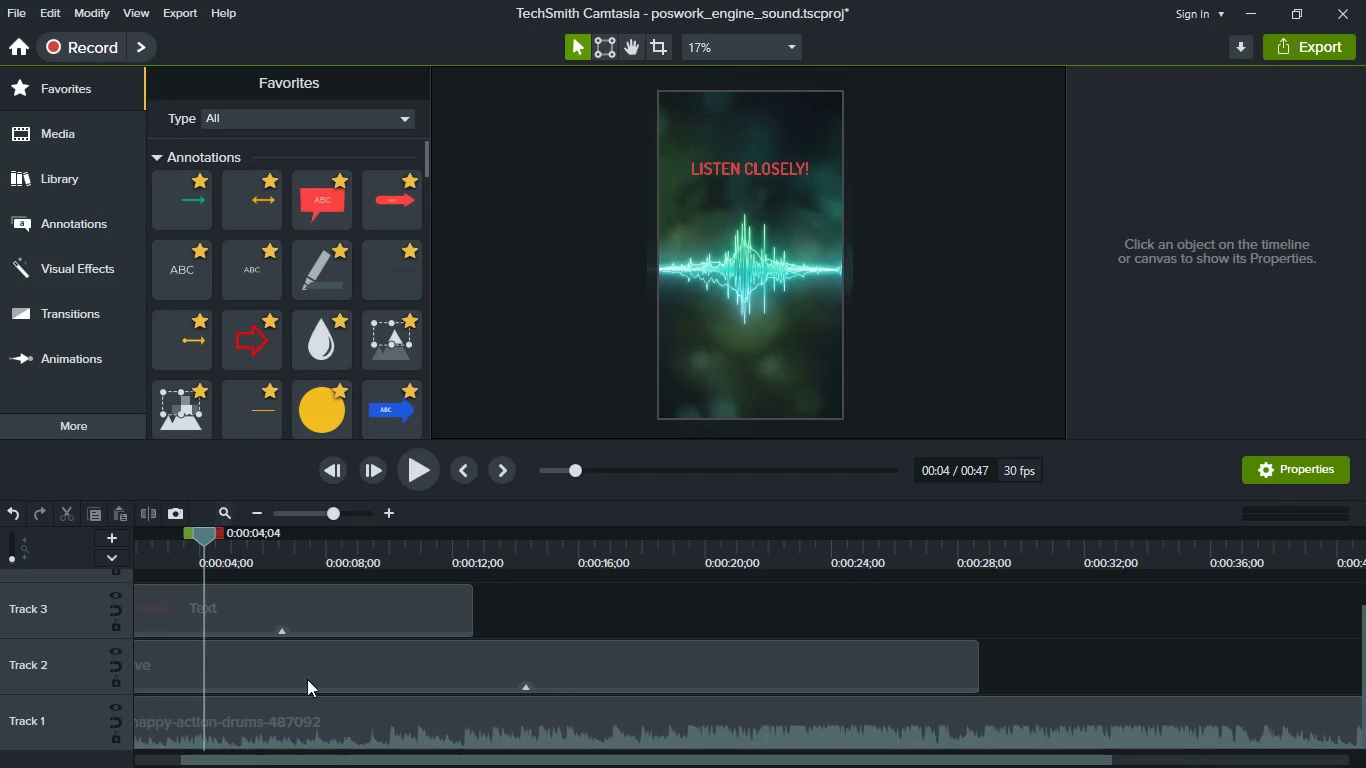 
hold_key(key=ControlLeft, duration=8.03)
 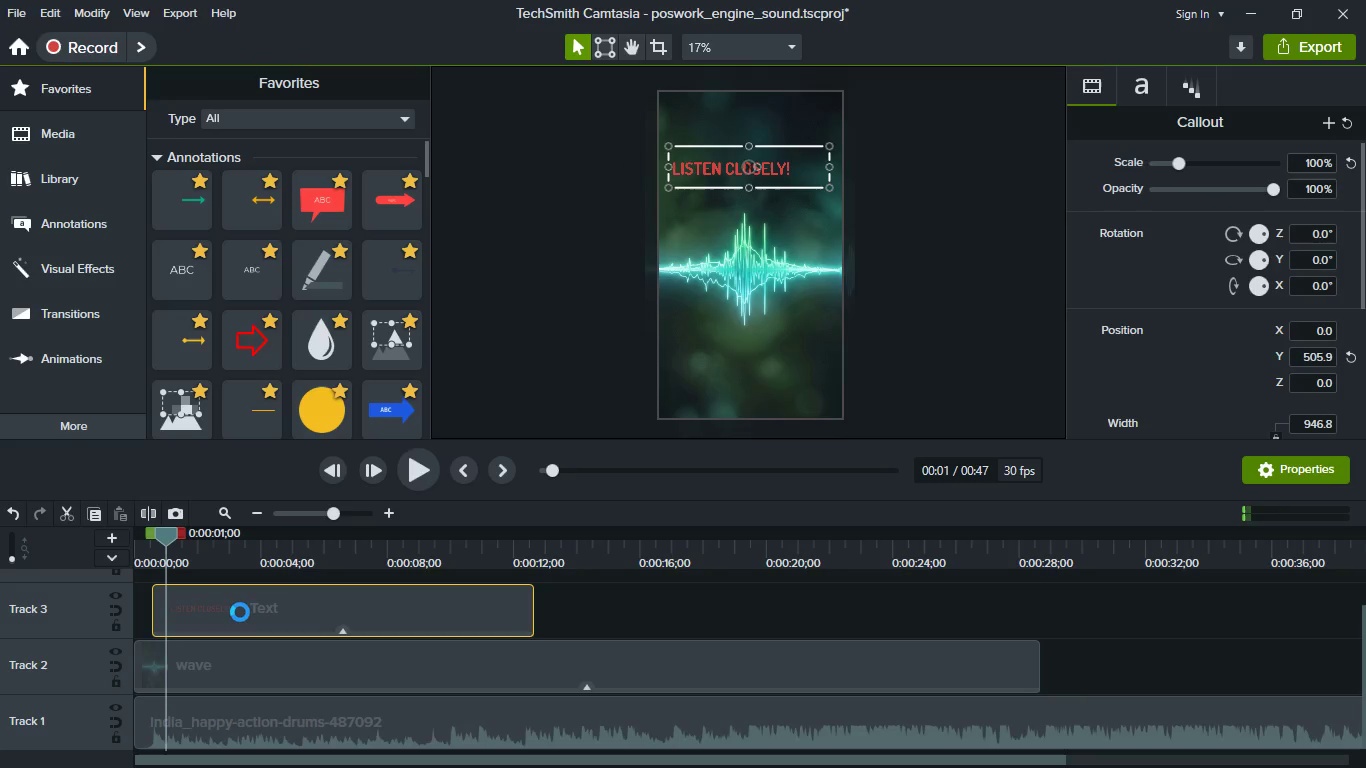 
scroll: coordinate [273, 614], scroll_direction: up, amount: 3.0
 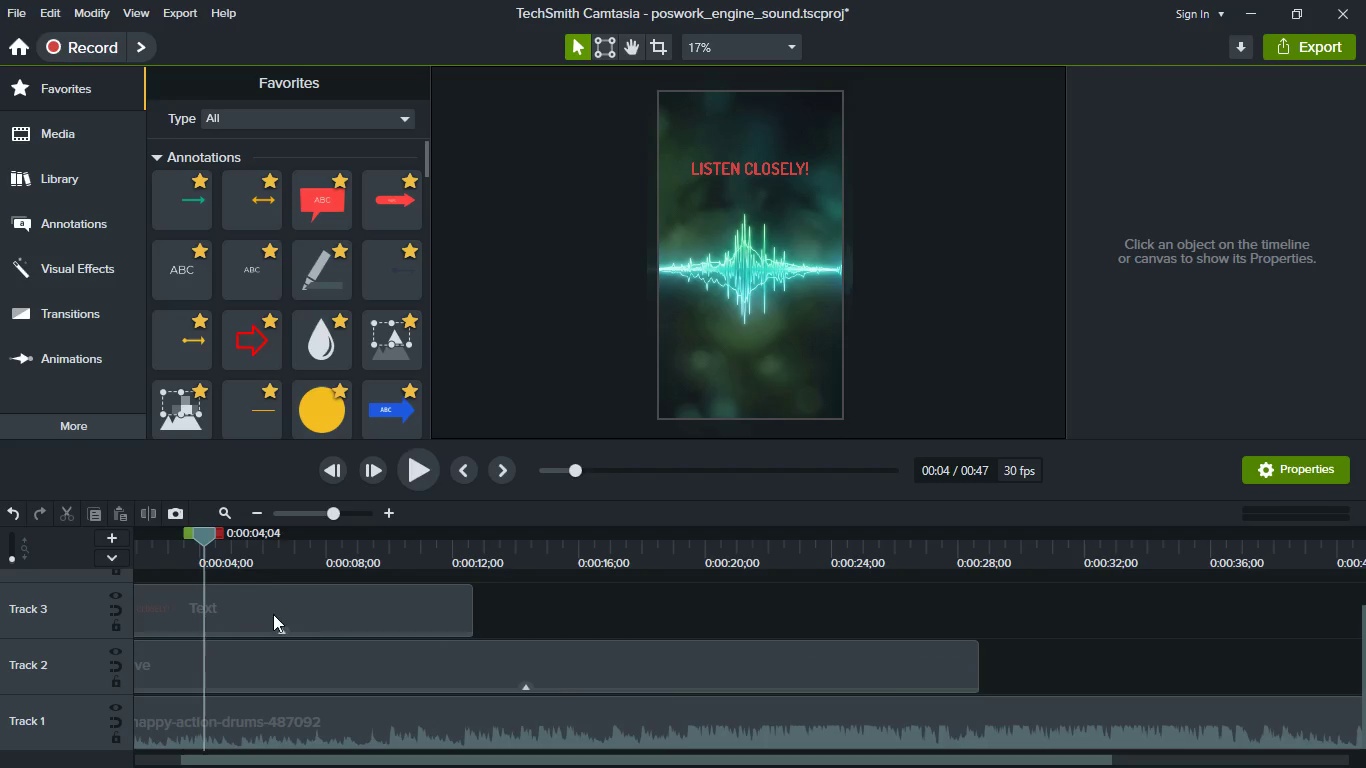 
hold_key(key=ShiftLeft, duration=0.67)
scroll: coordinate [307, 679], scroll_direction: up, amount: 9.0
 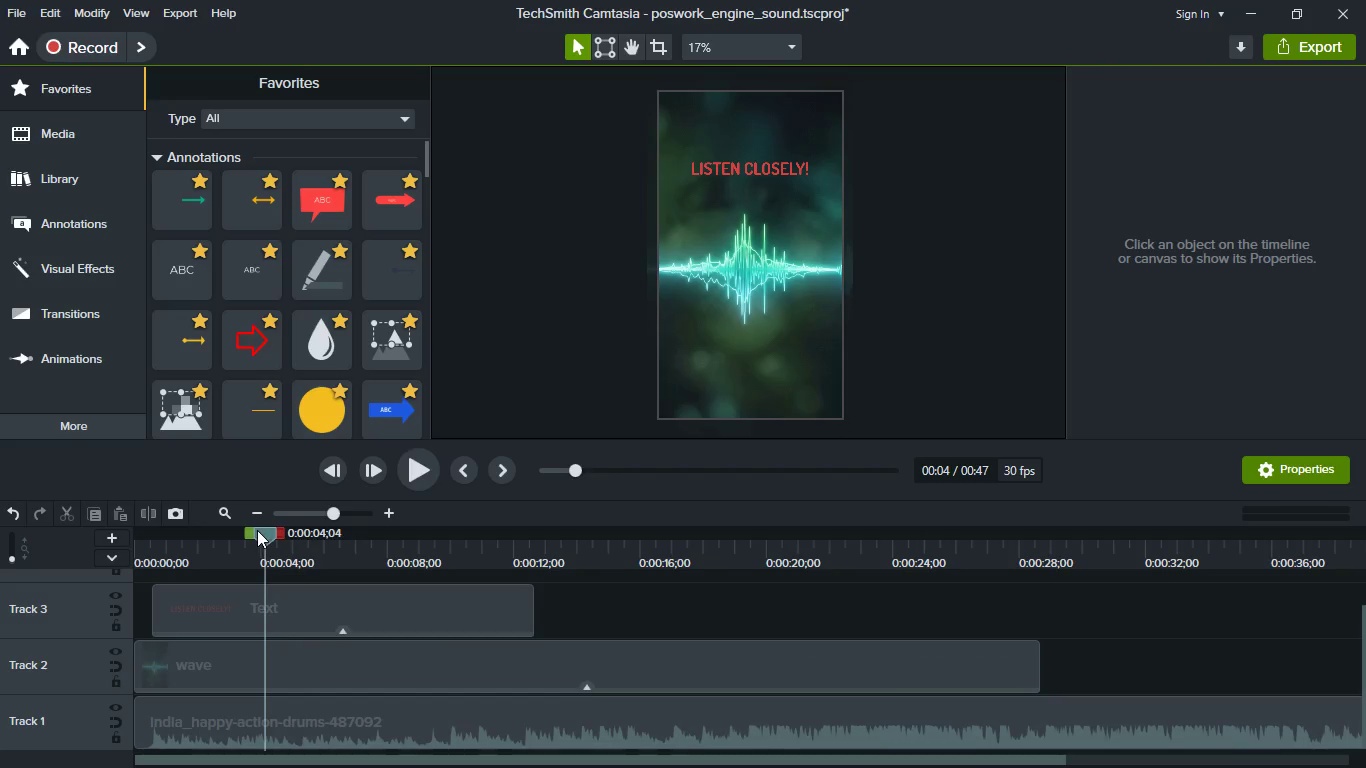 
left_click_drag(start_coordinate=[257, 530], to_coordinate=[124, 531])
 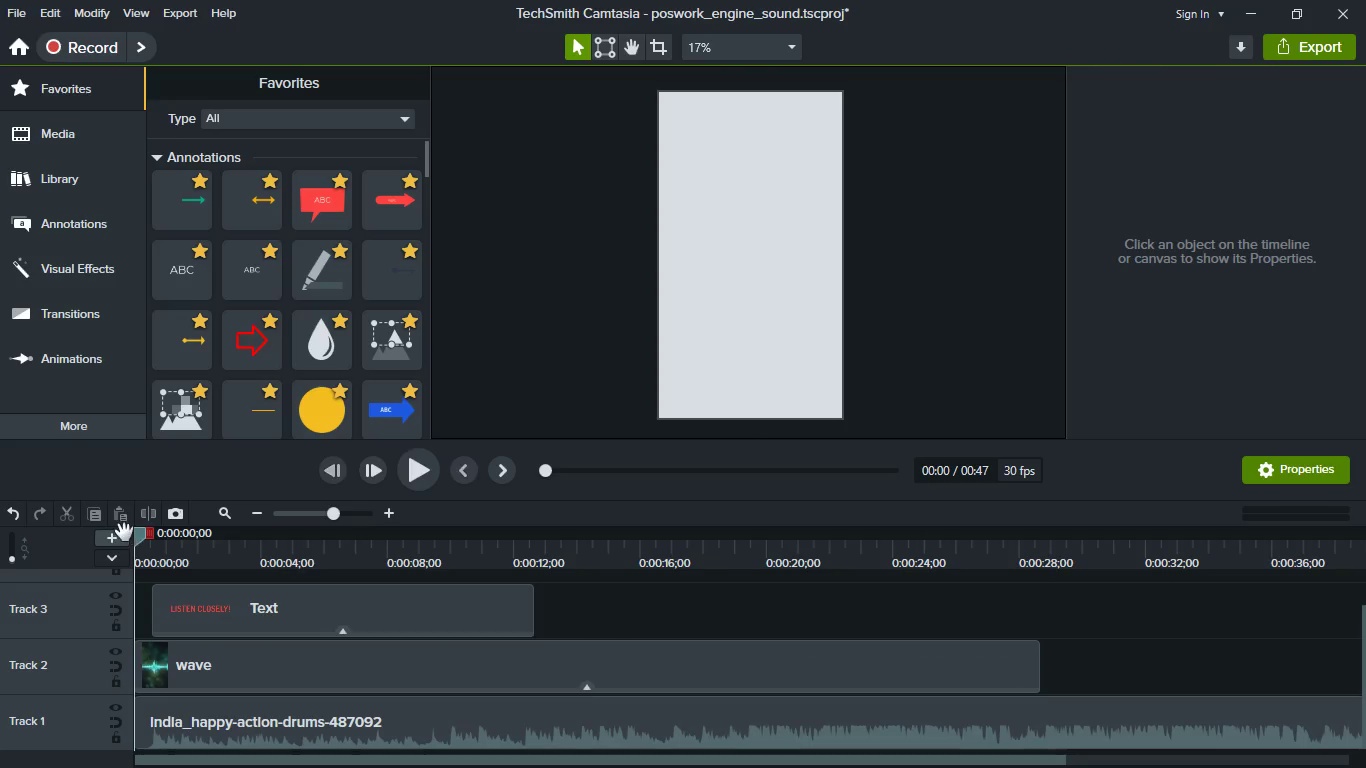 
key(Space)
 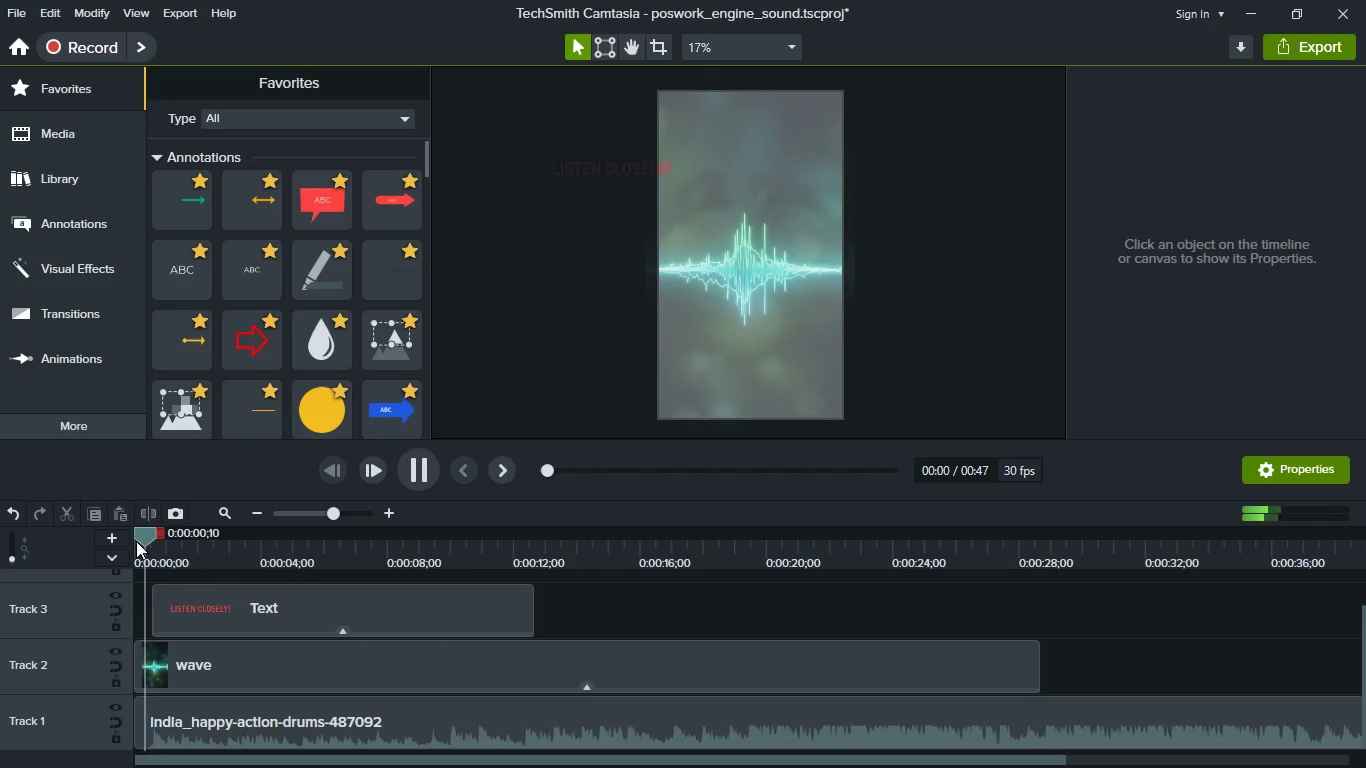 
key(Space)
 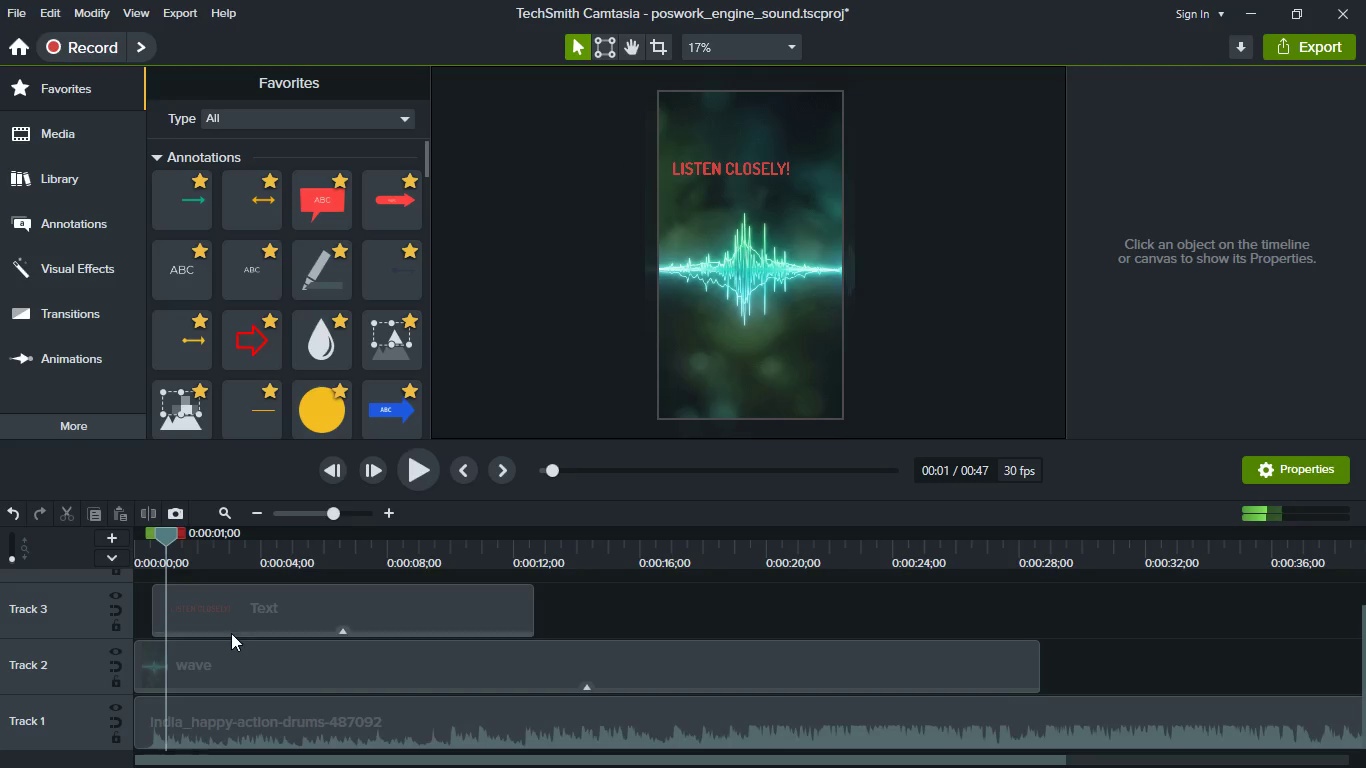 
left_click([240, 612])
 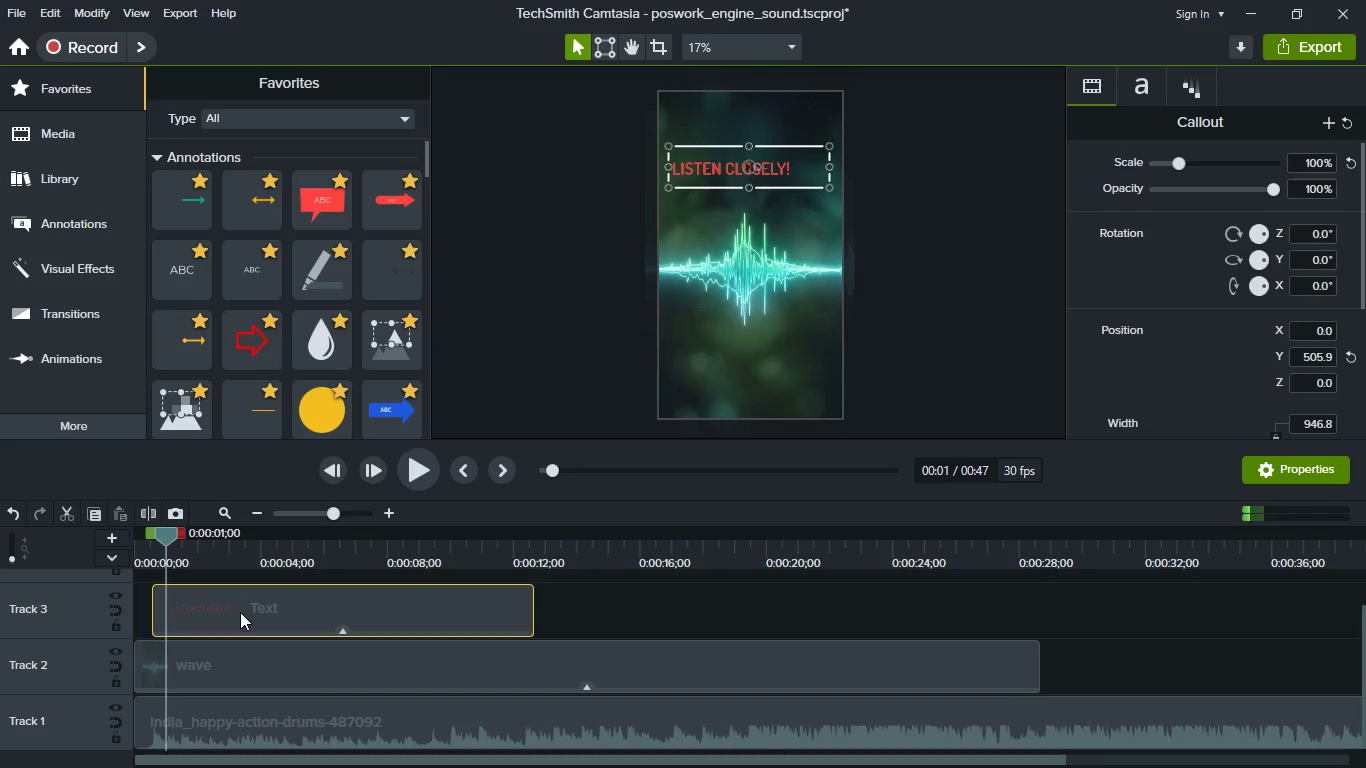 
key(Control+C)
 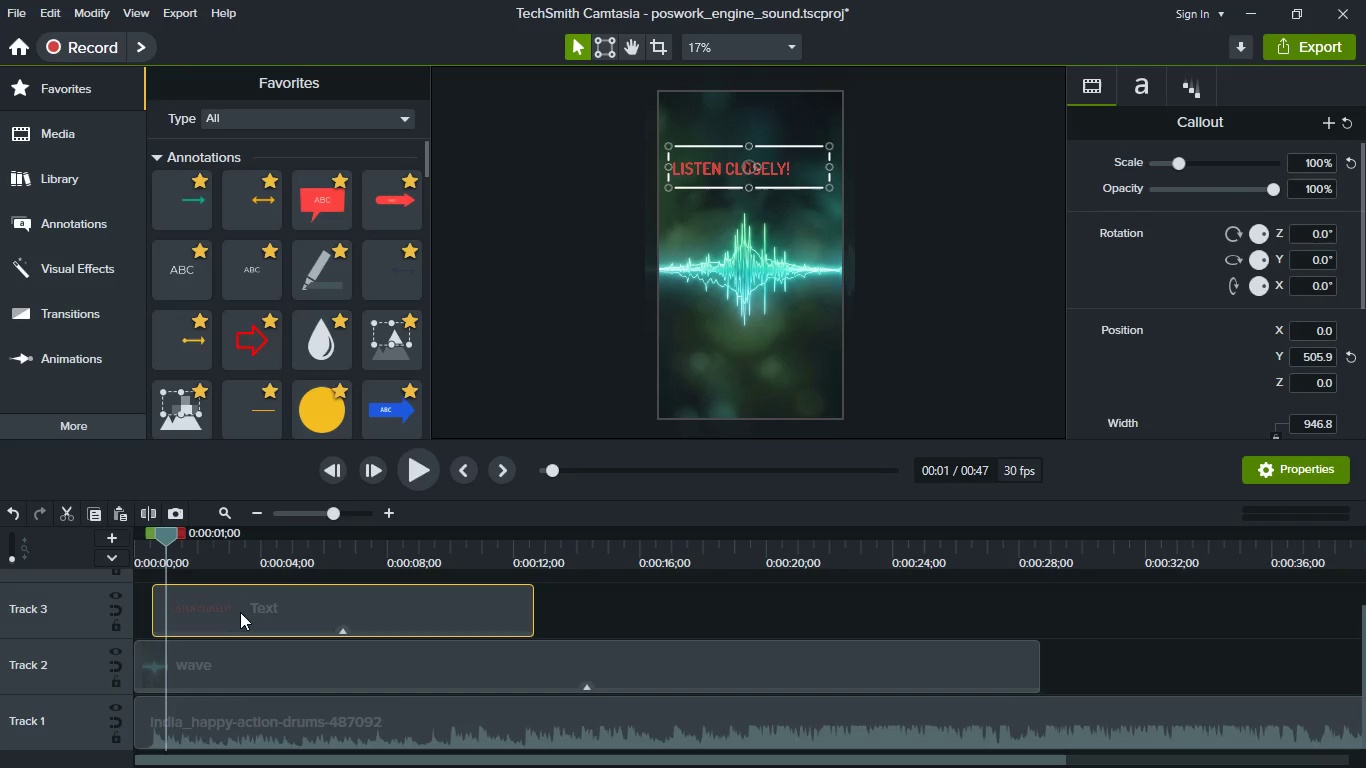 
key(Space)
 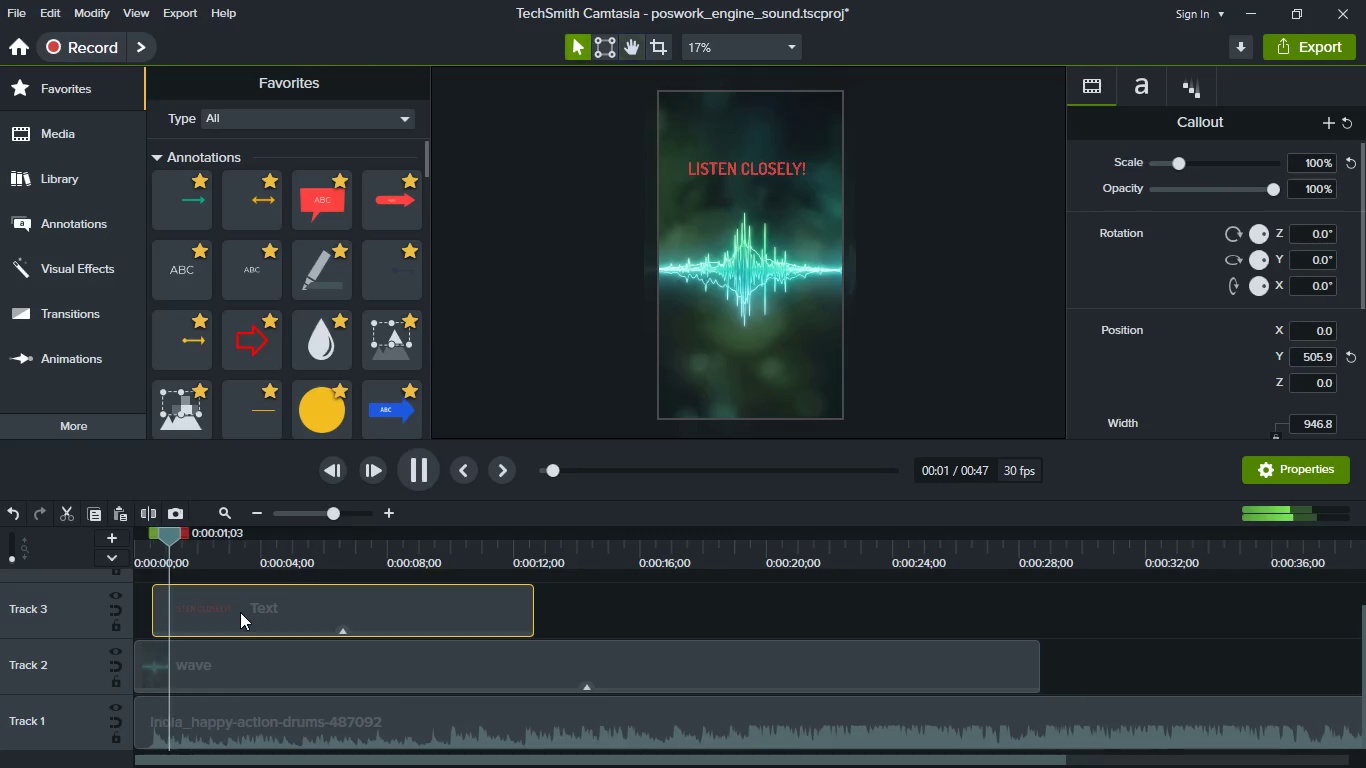 
key(Space)
 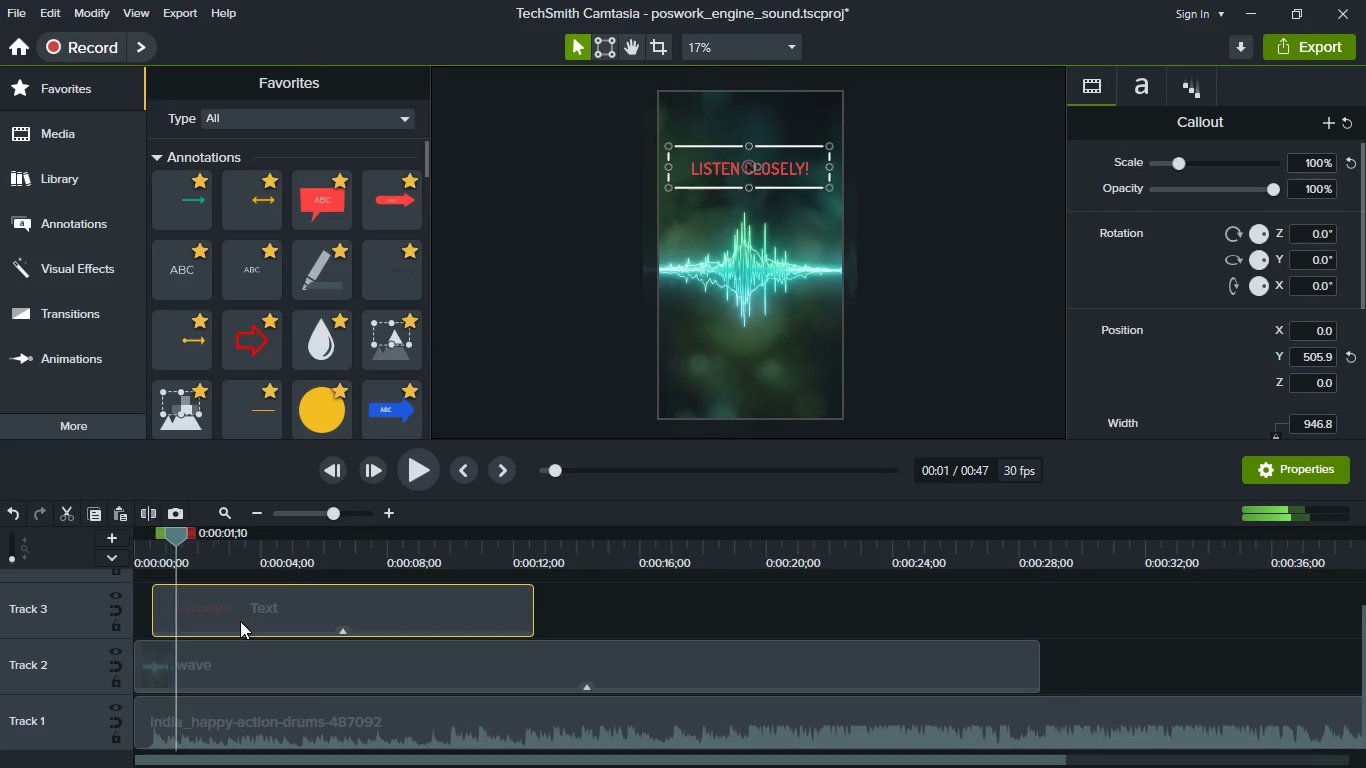 
scroll: coordinate [240, 621], scroll_direction: up, amount: 1.0
 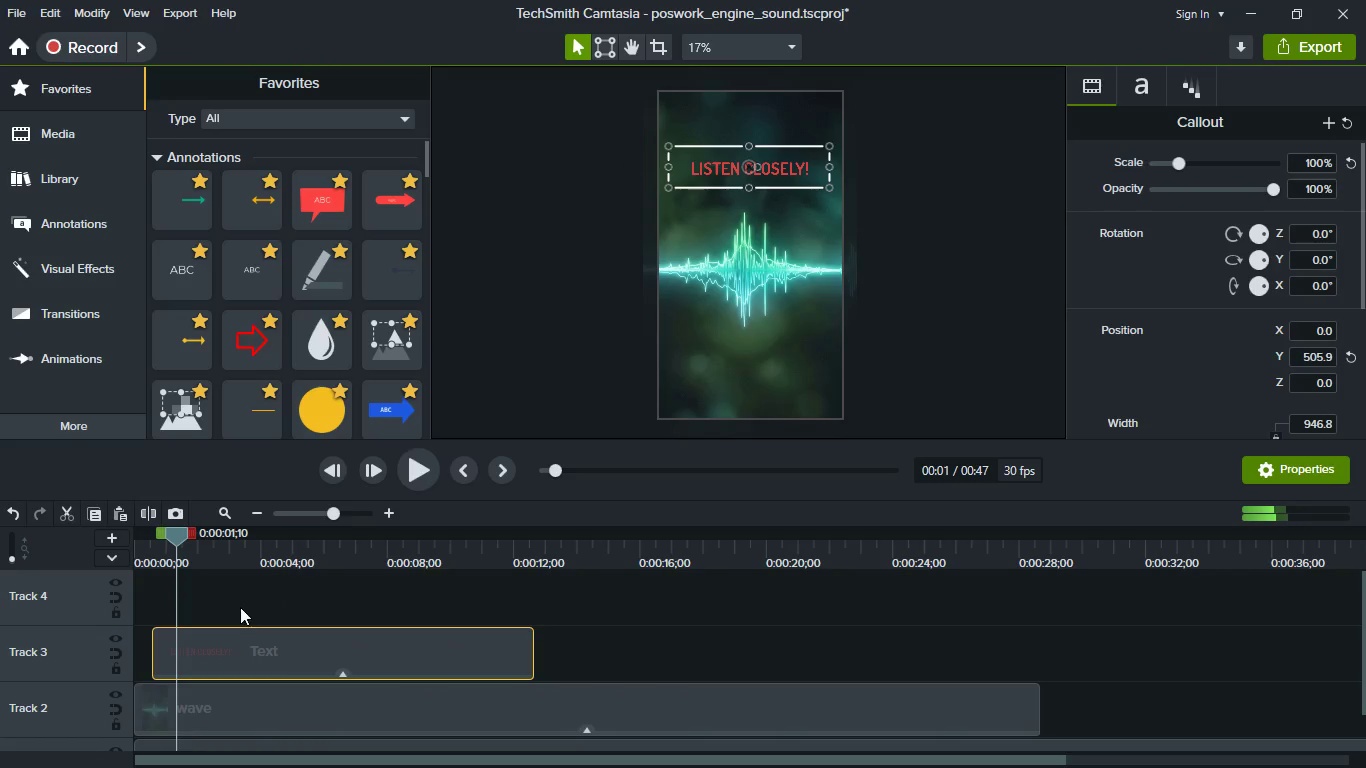 
left_click([240, 607])
 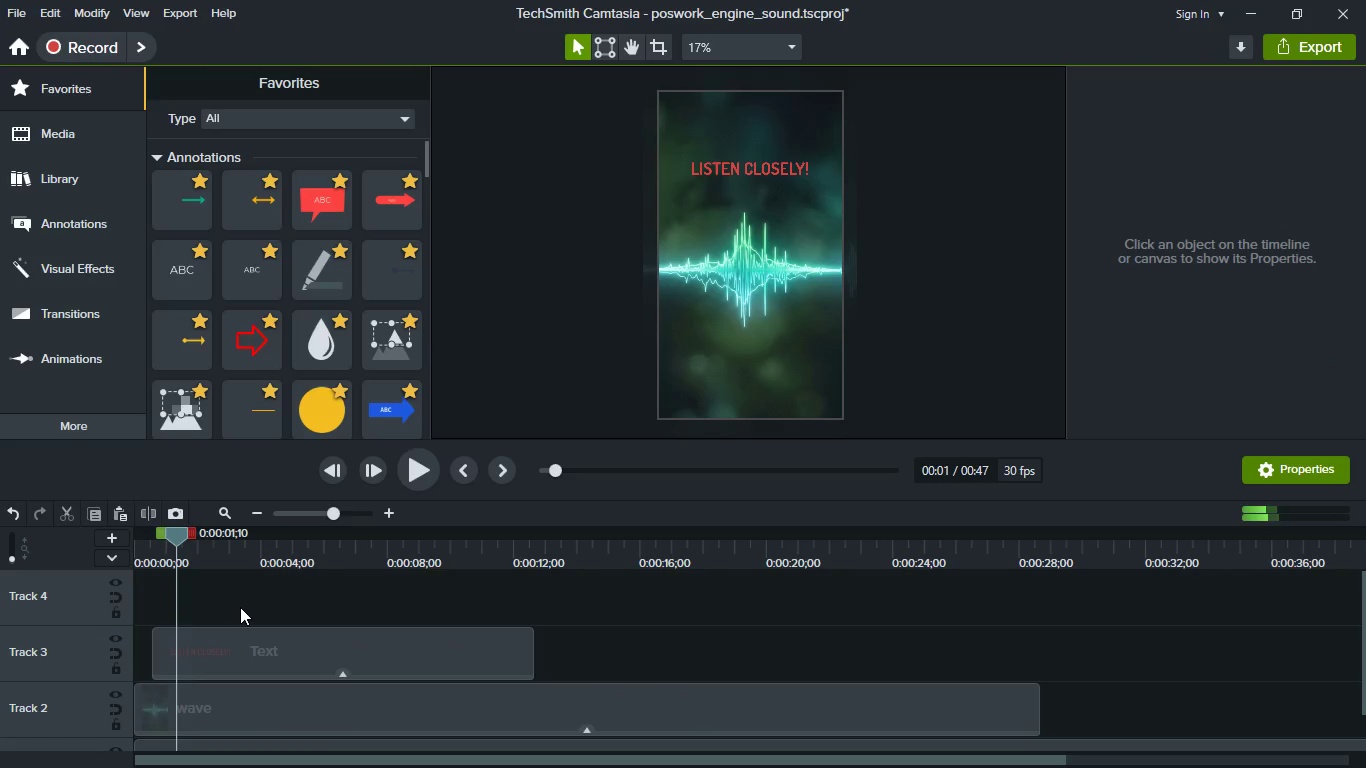 
key(Control+V)
 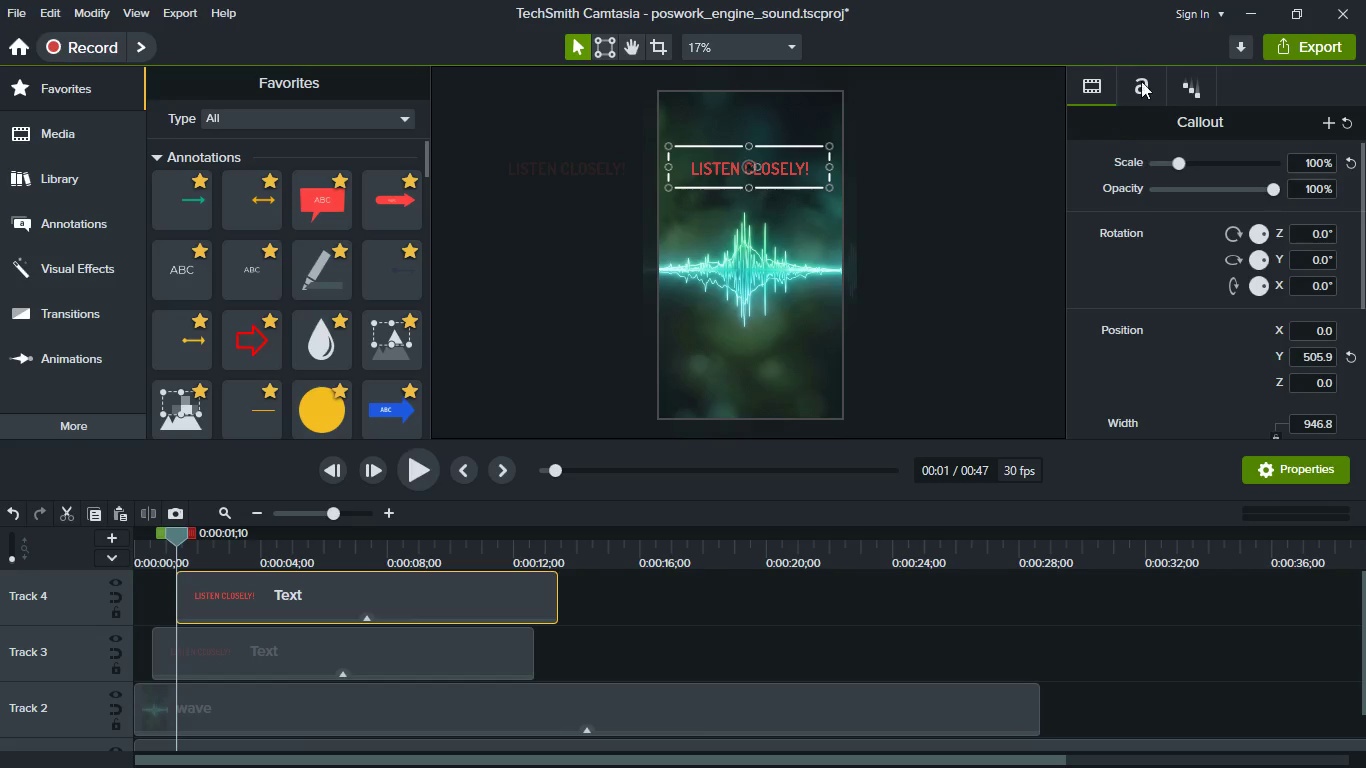 
left_click([1207, 103])
 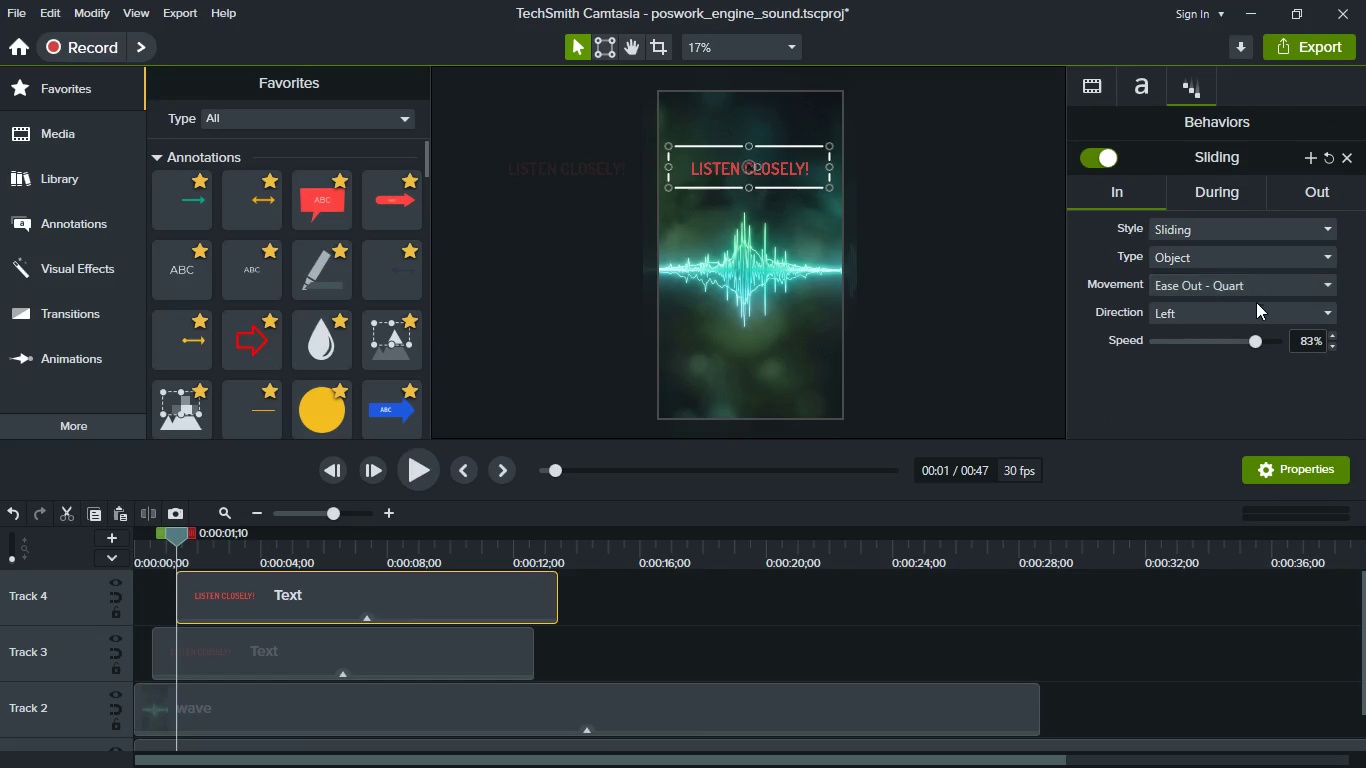 
left_click([1256, 306])
 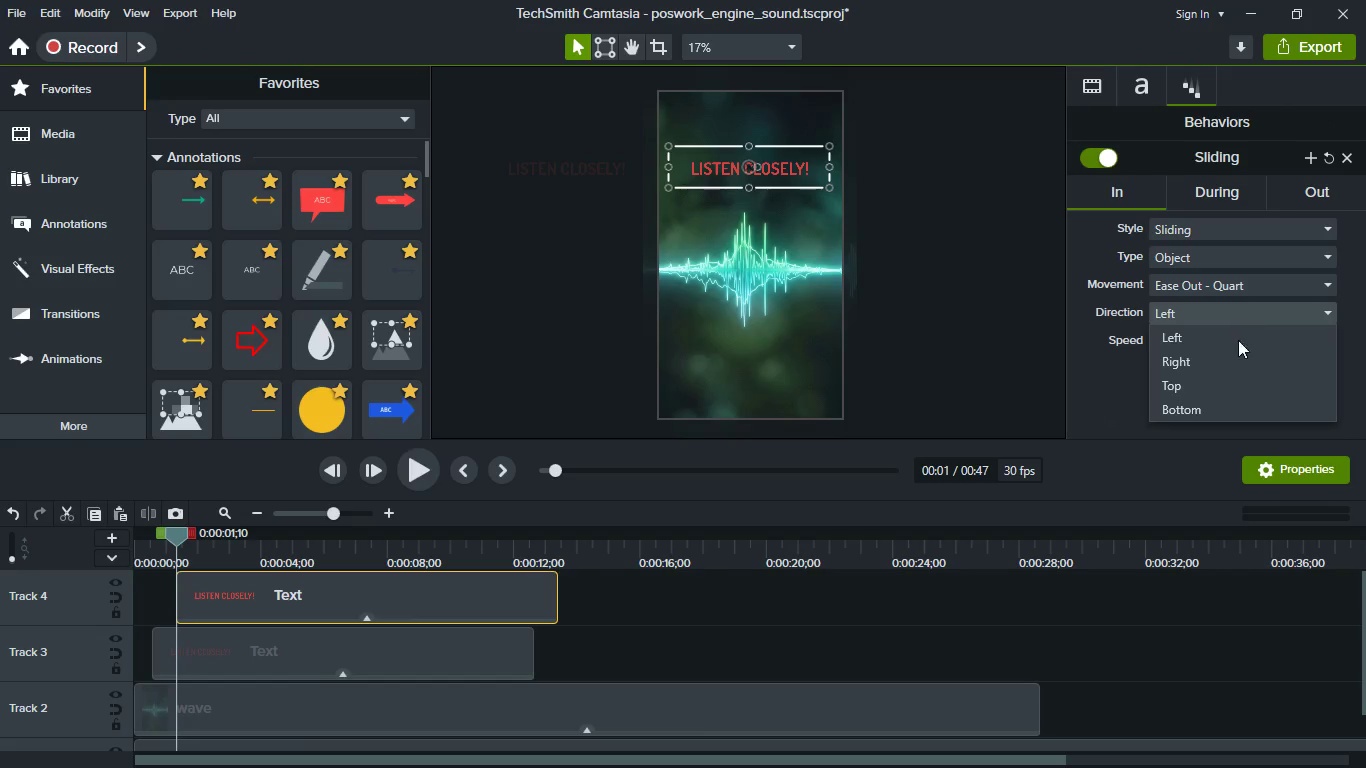 
left_click([1238, 363])
 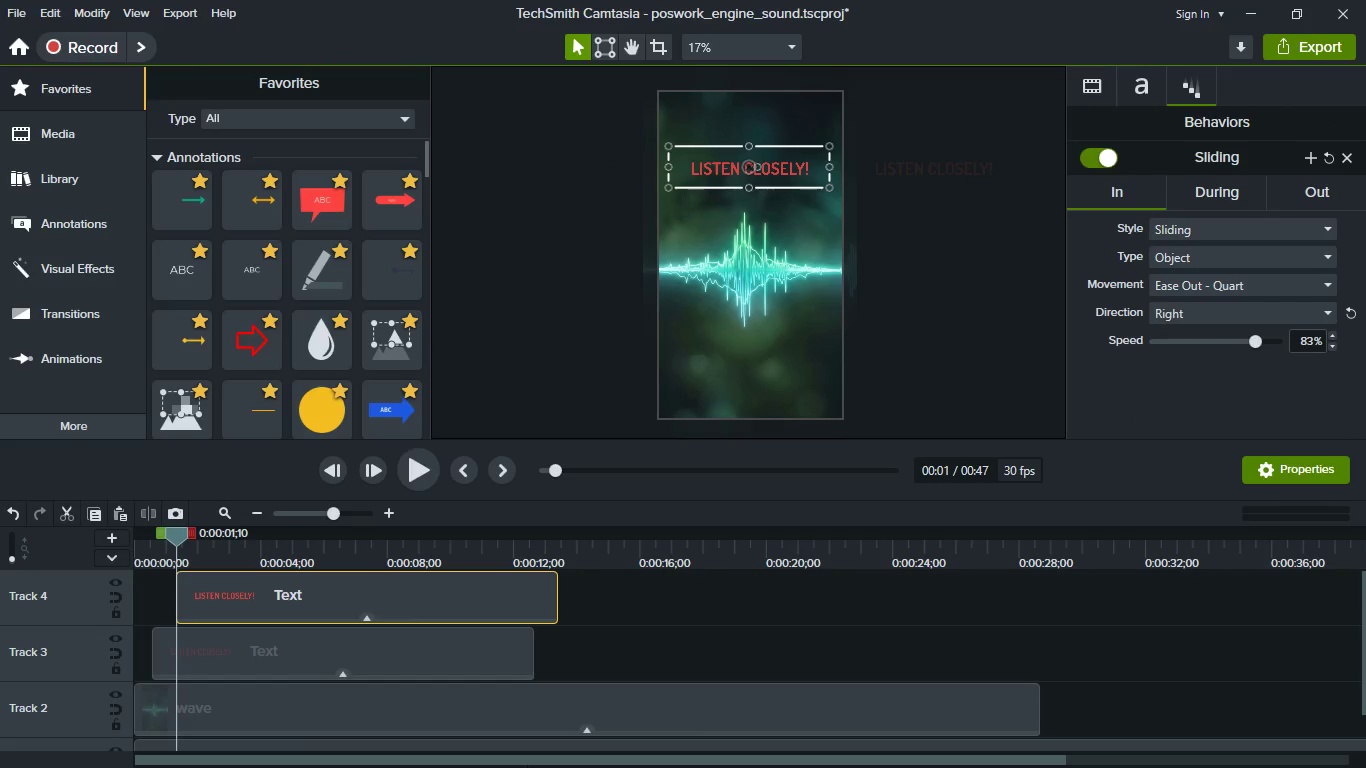 
key(Meta+MetaLeft)
 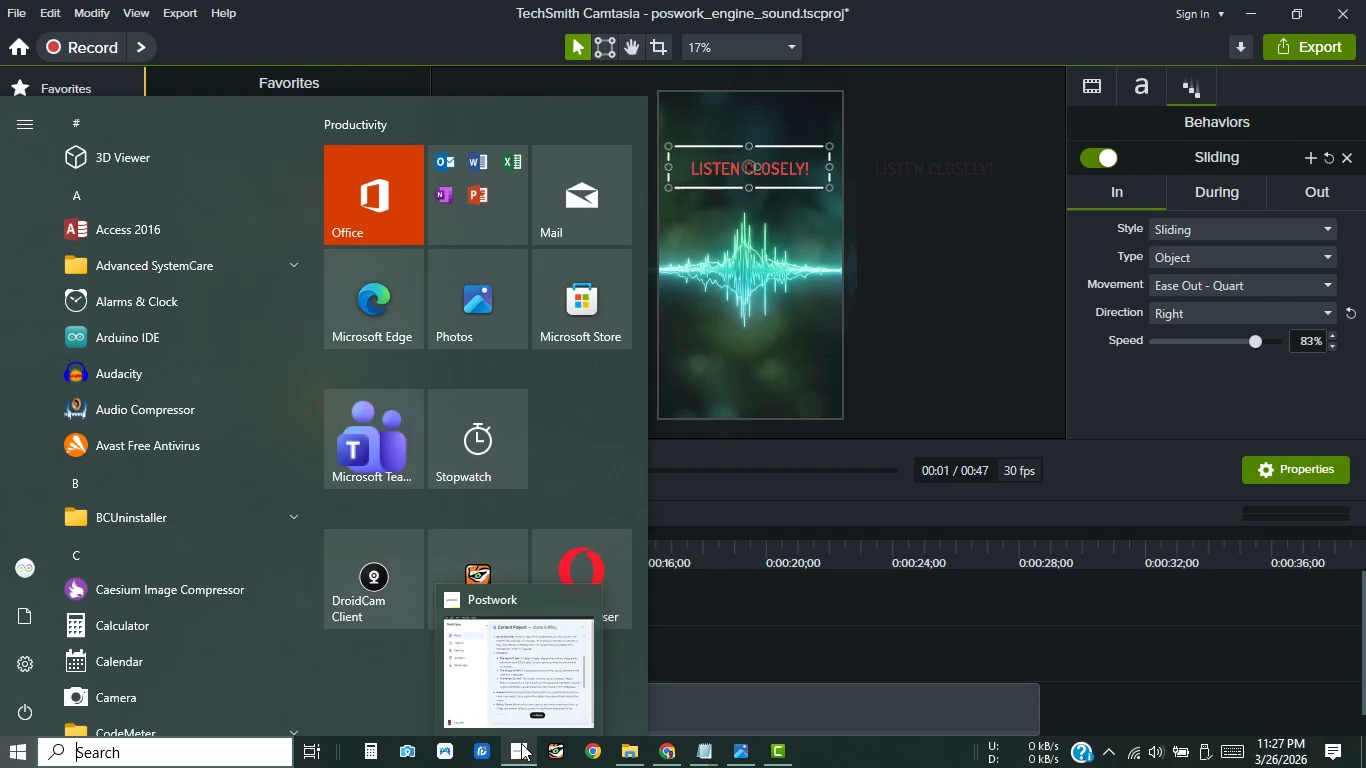 
left_click([521, 743])